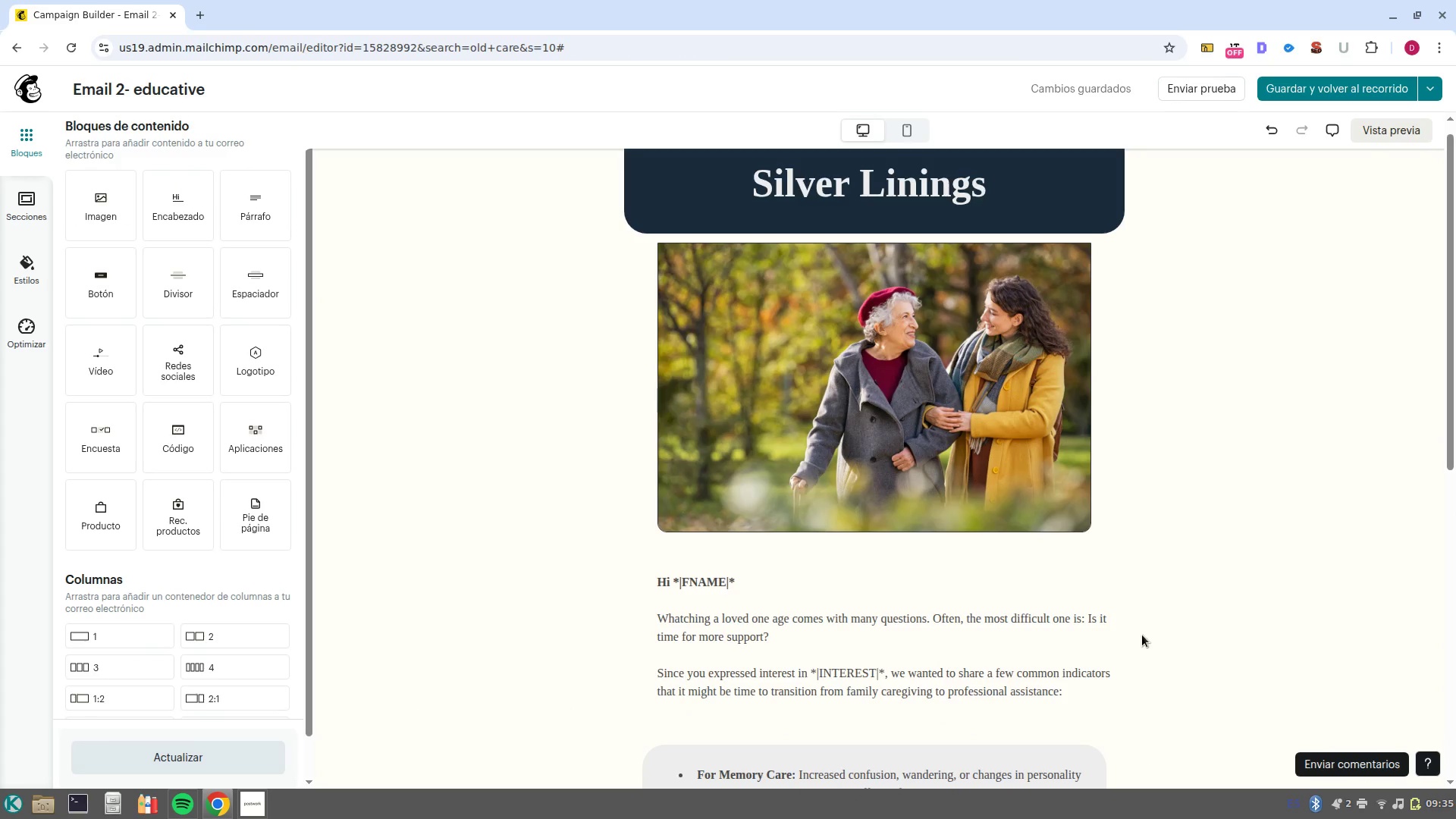 
left_click([1365, 97])
 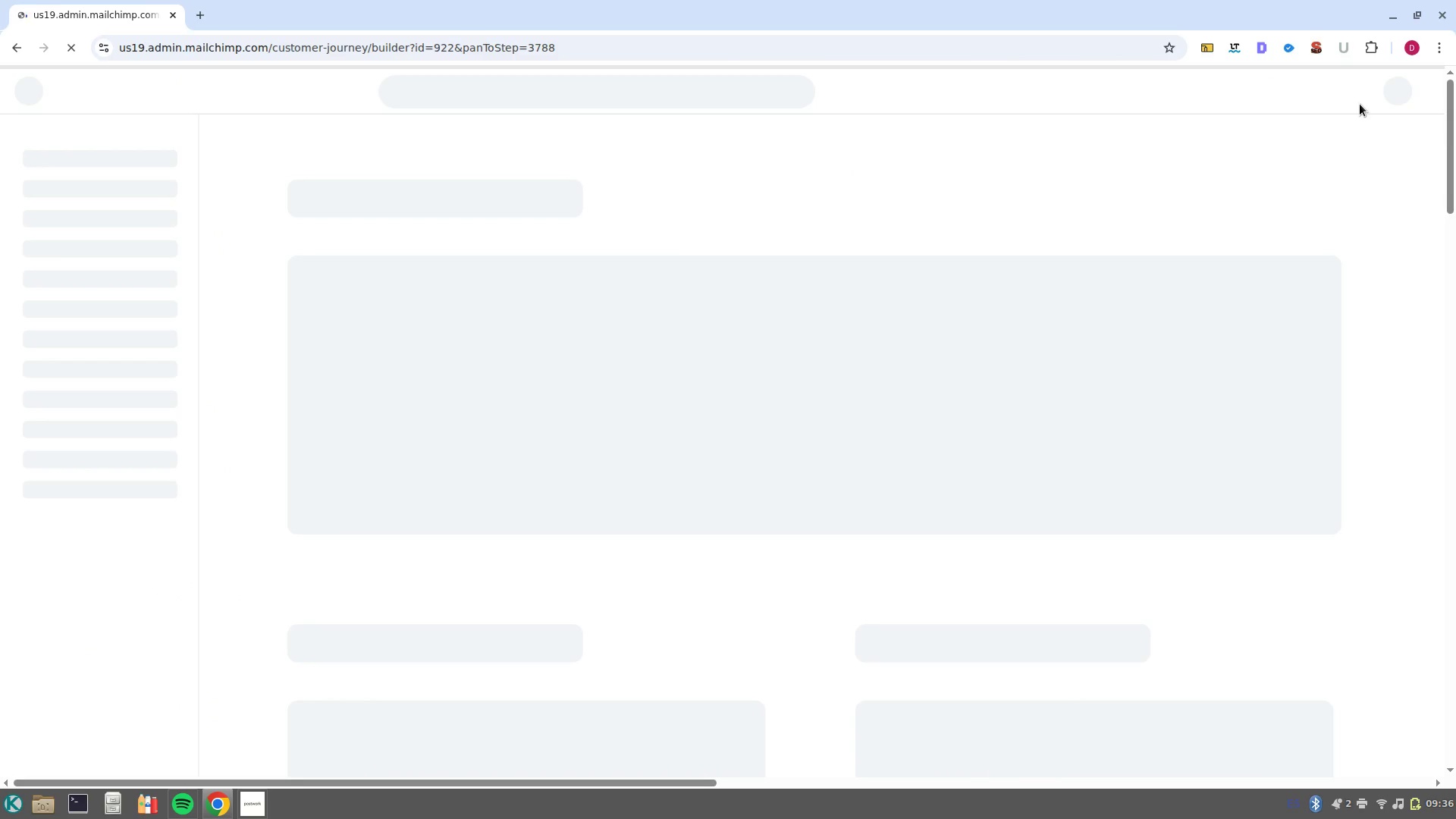 
wait(8.54)
 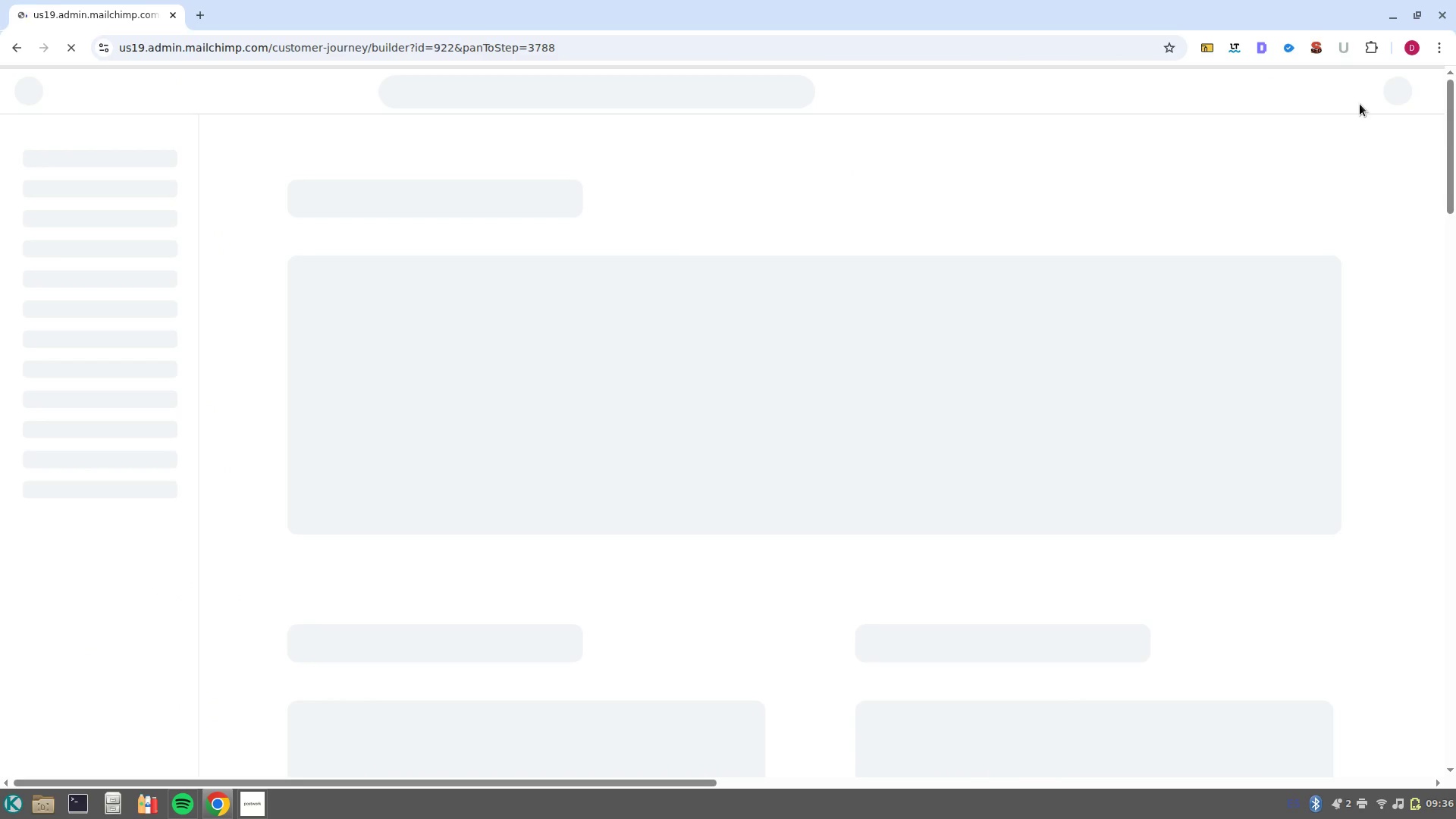 
left_click([896, 554])
 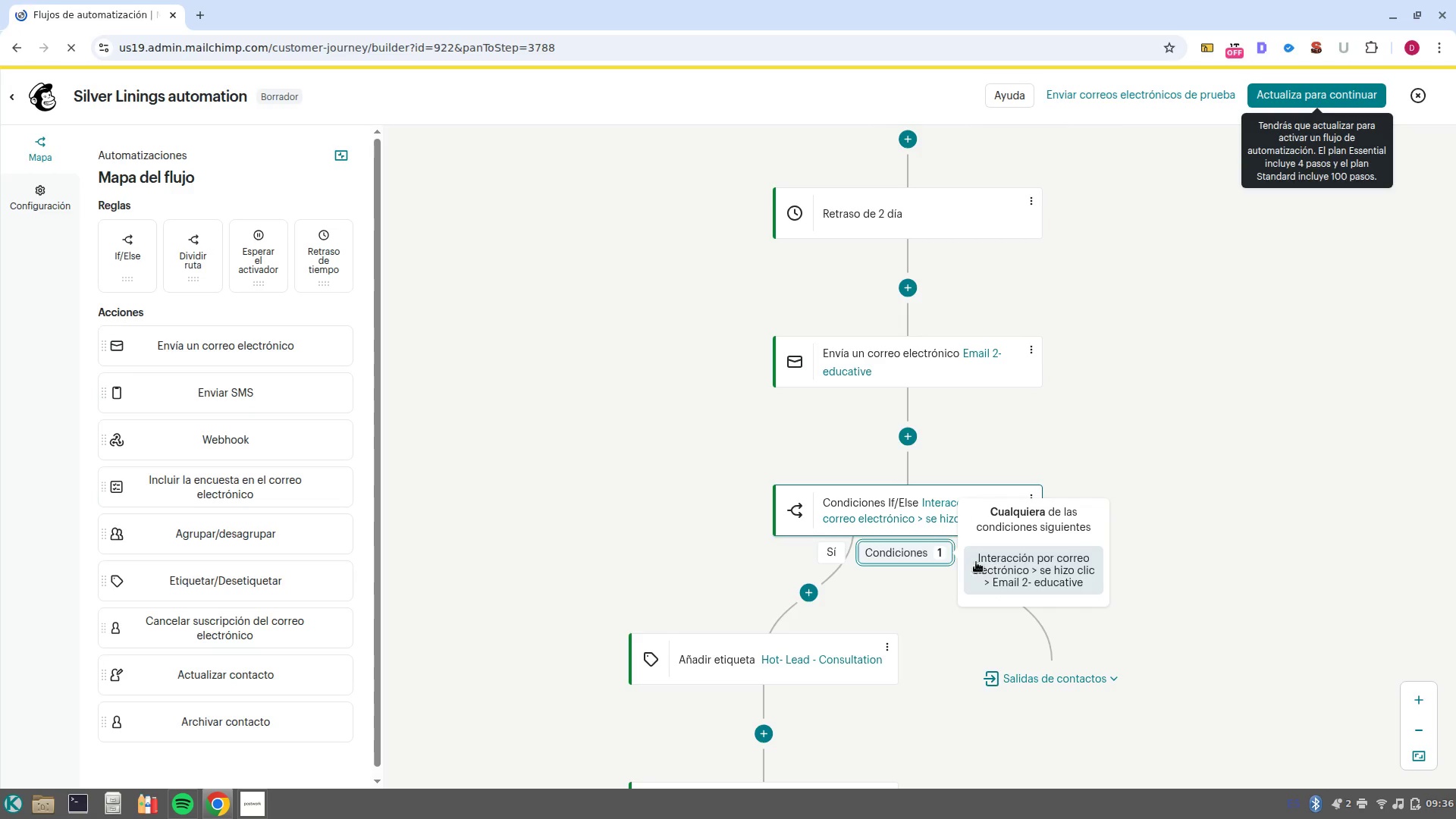 
left_click([923, 522])
 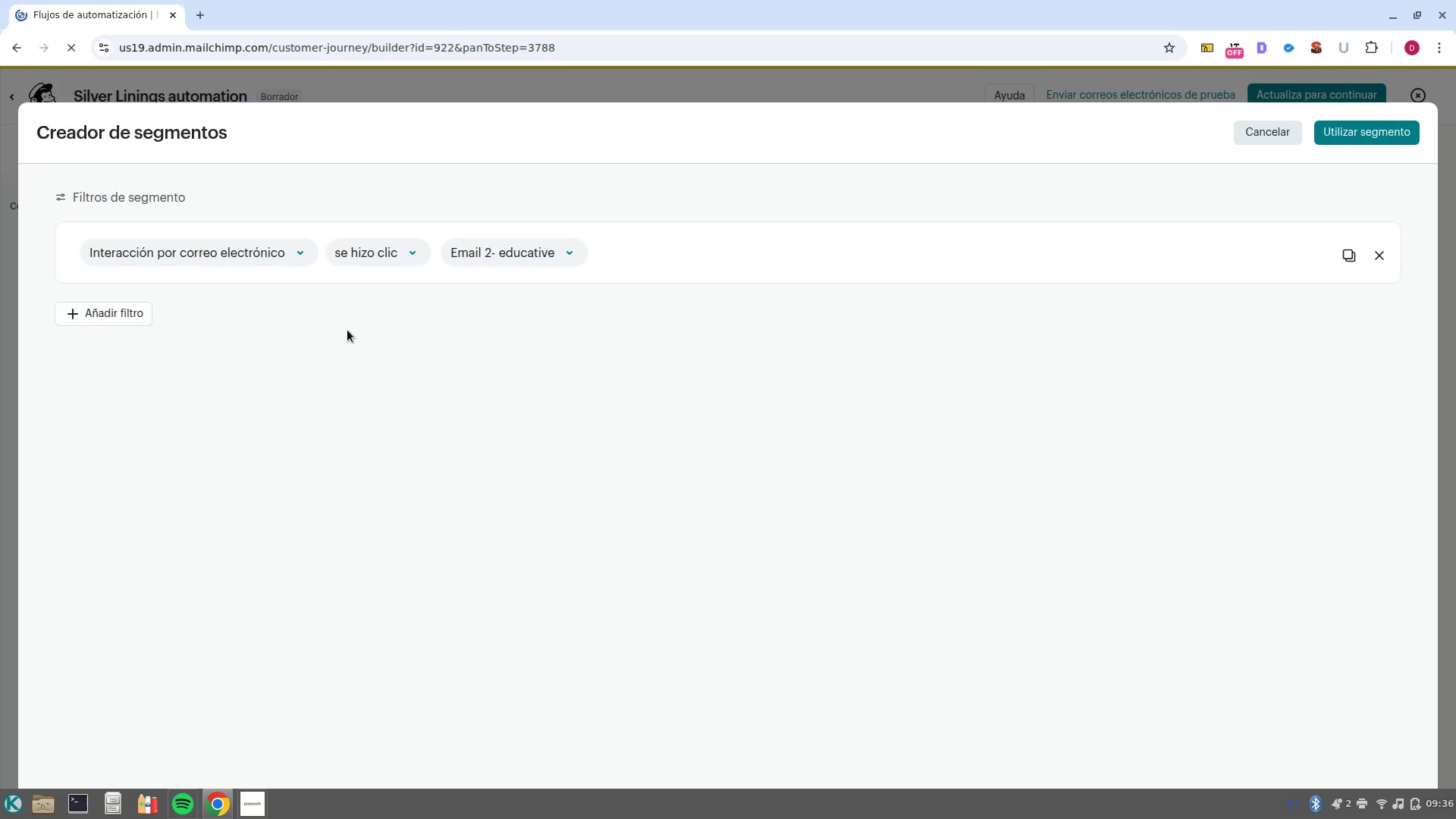 
left_click([541, 238])
 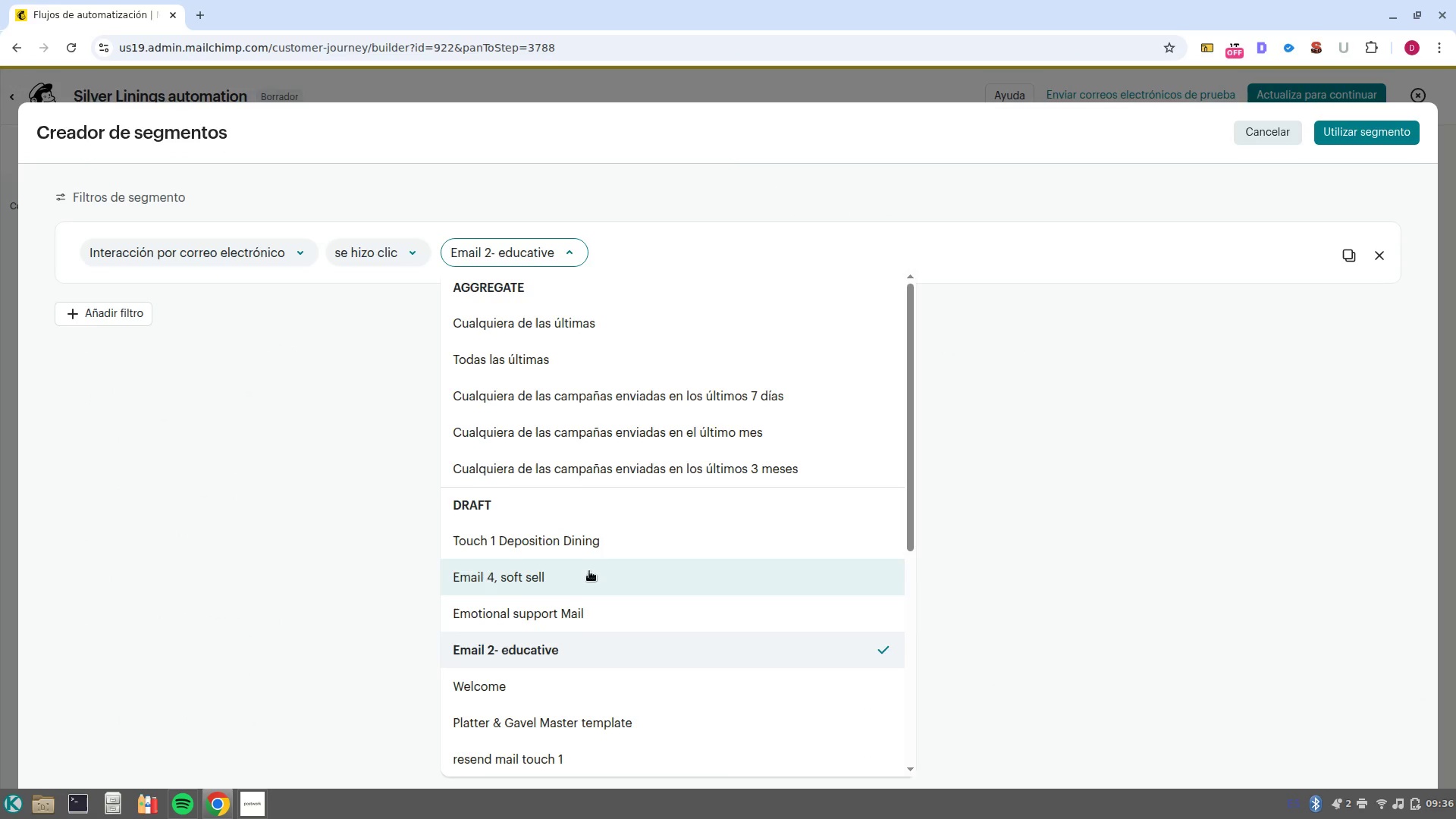 
left_click([538, 684])
 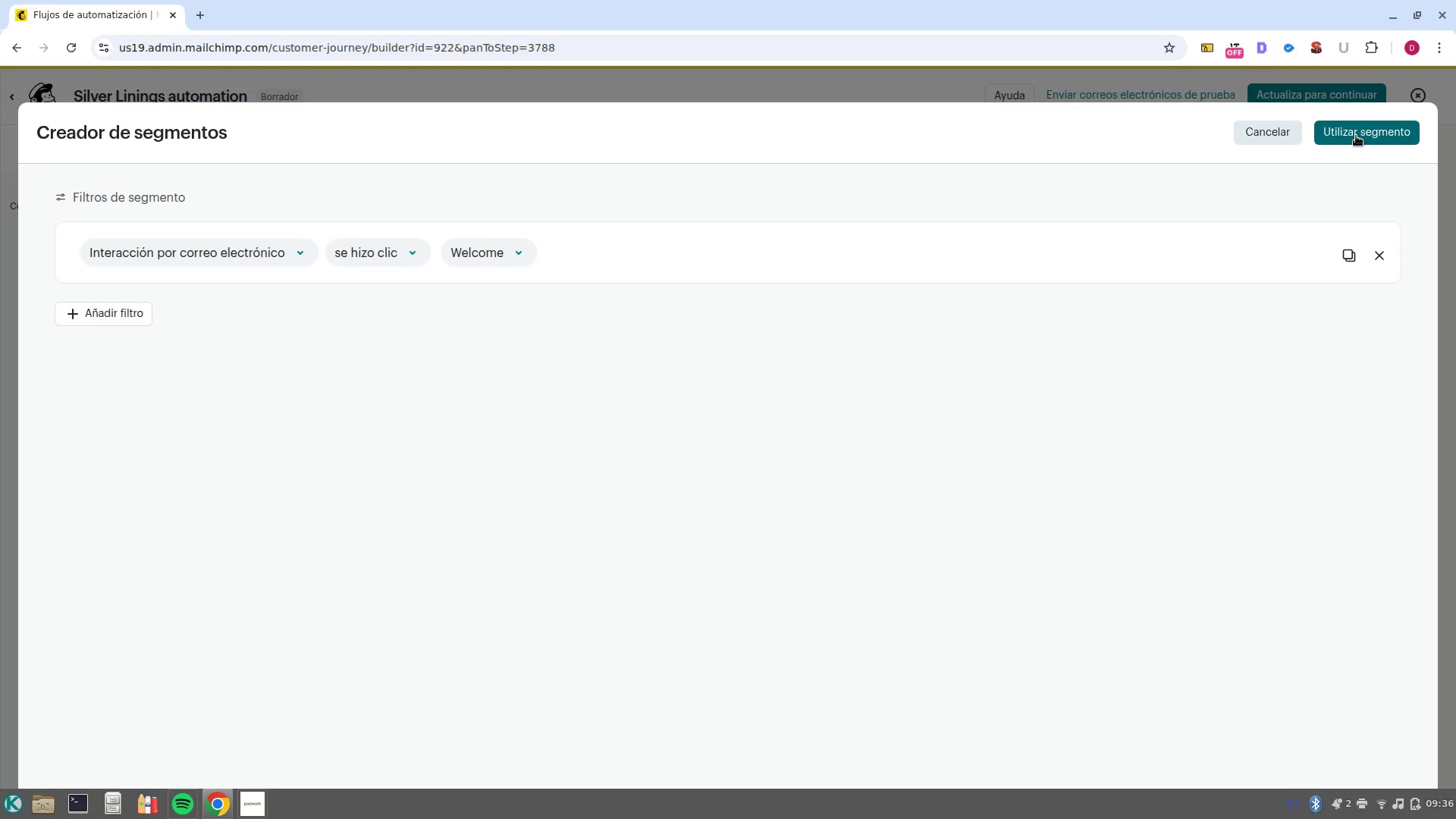 
left_click([1356, 136])
 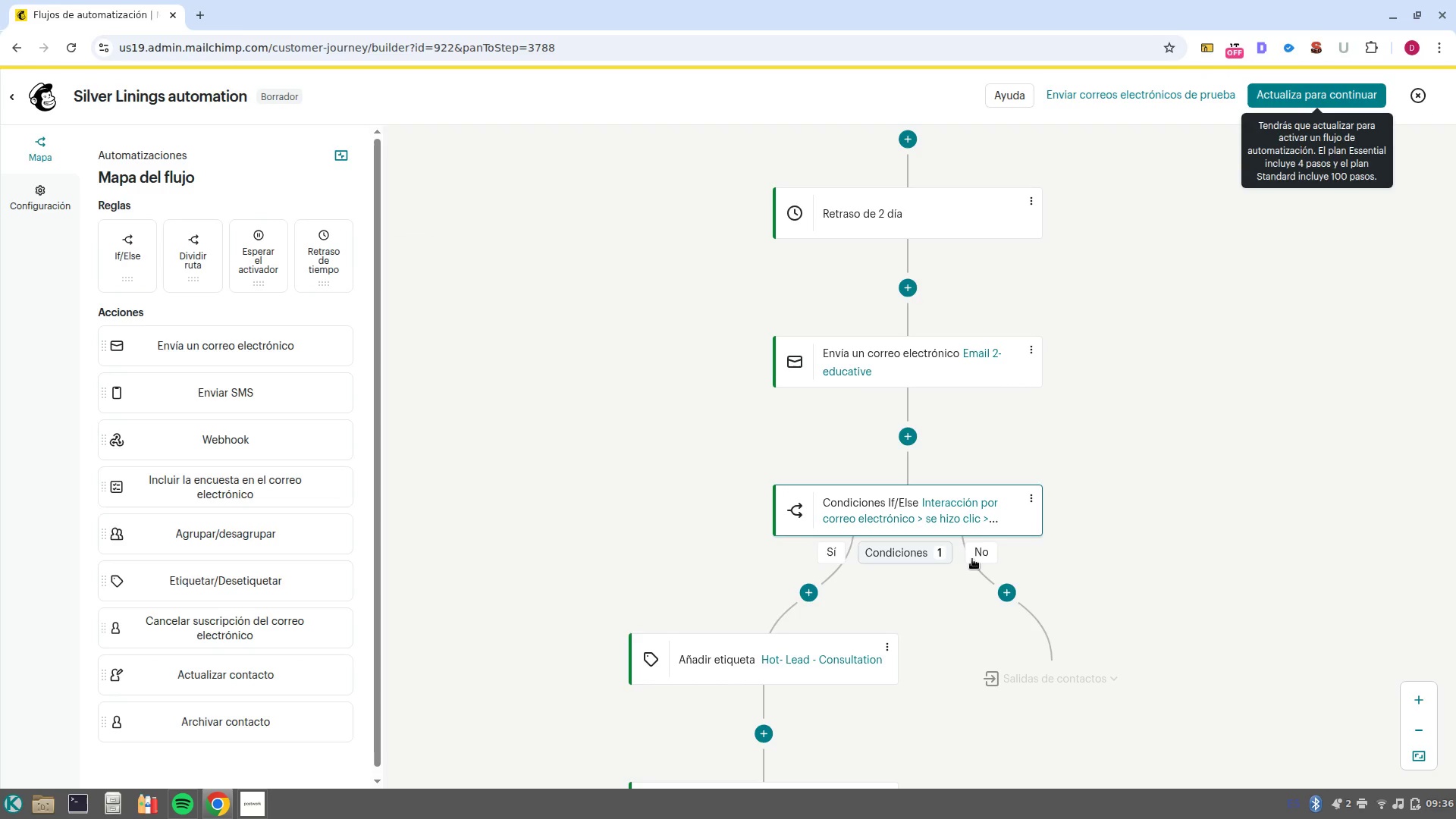 
left_click([970, 518])
 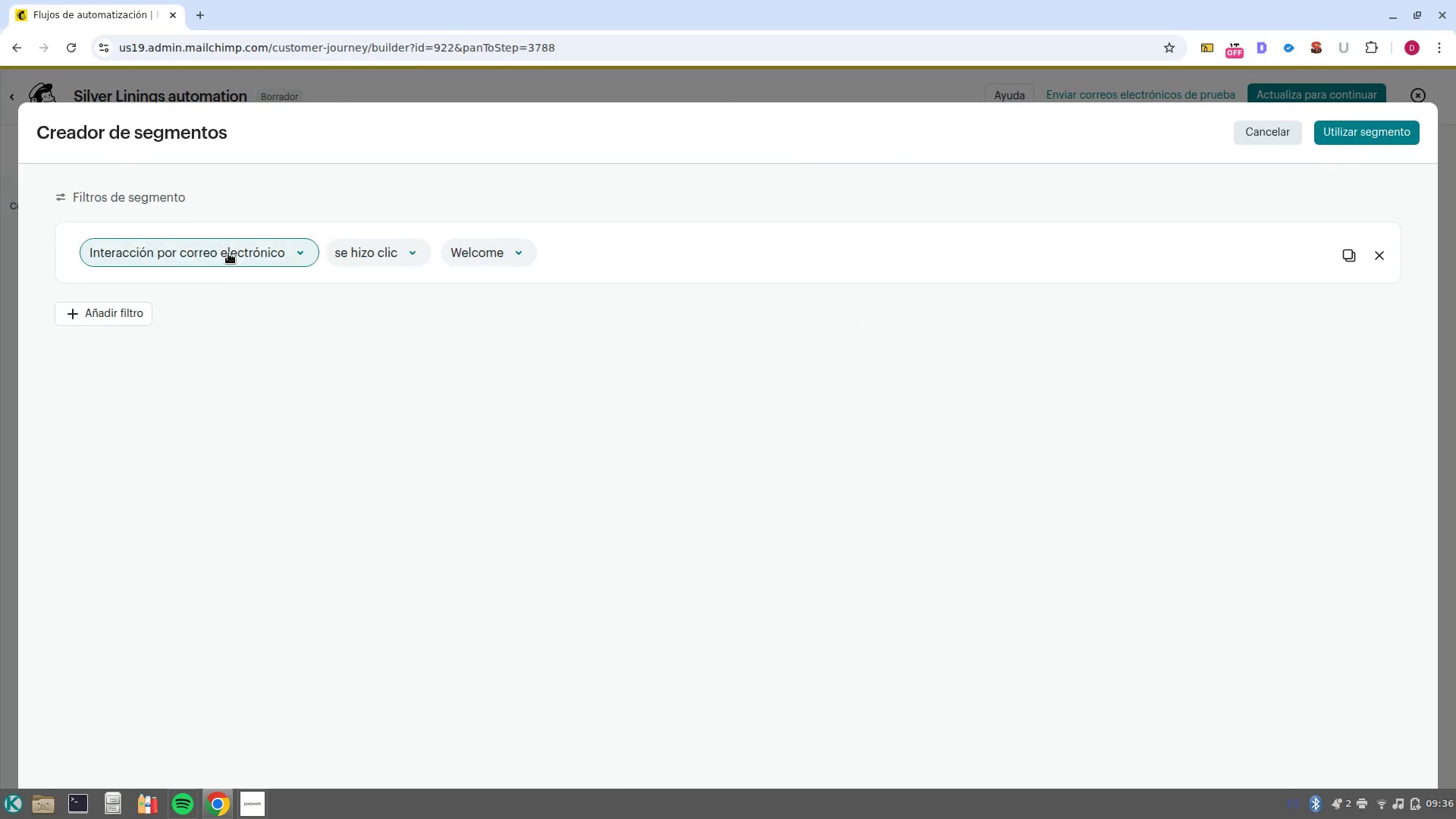 
left_click([394, 253])
 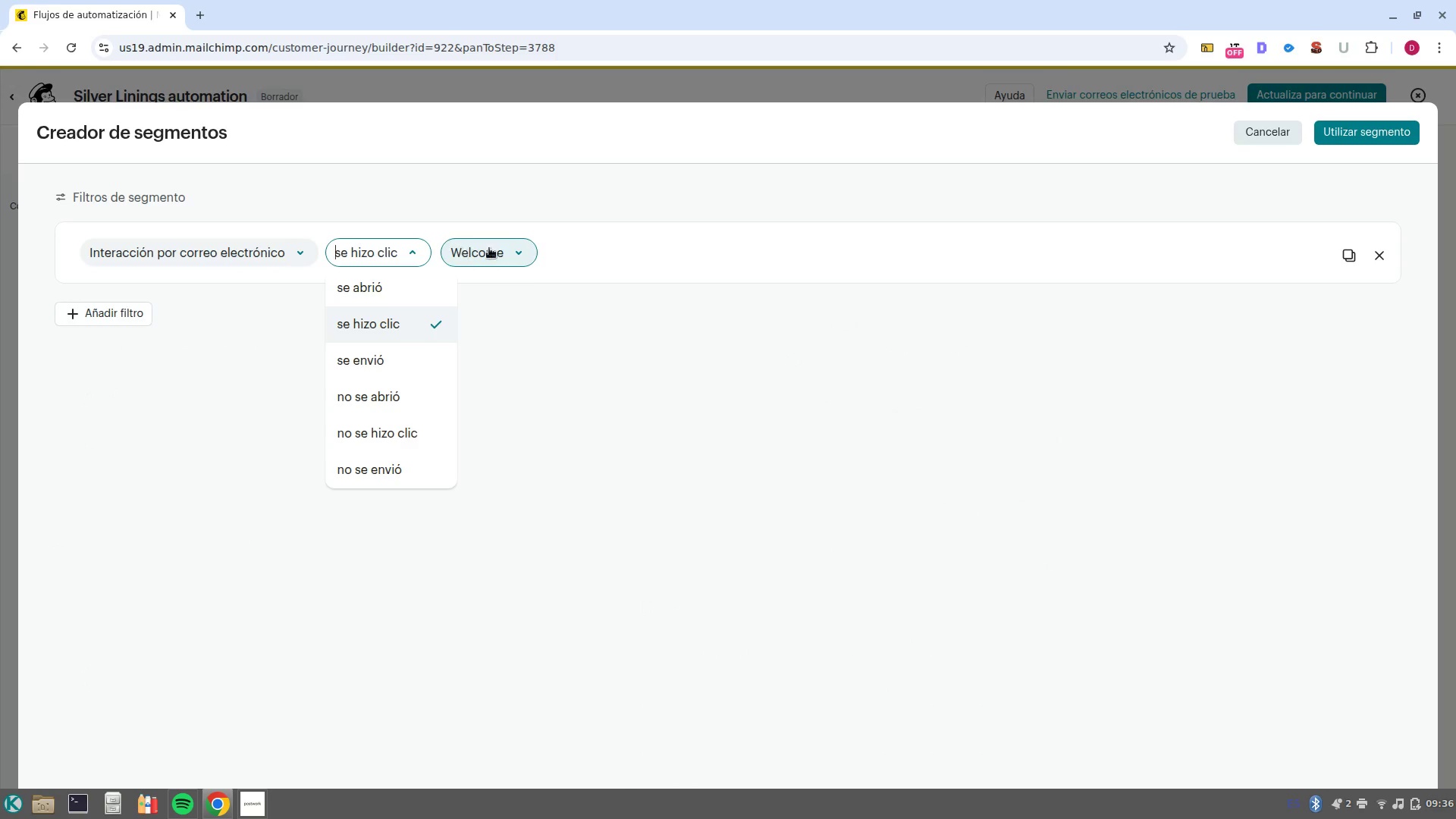 
left_click([510, 240])
 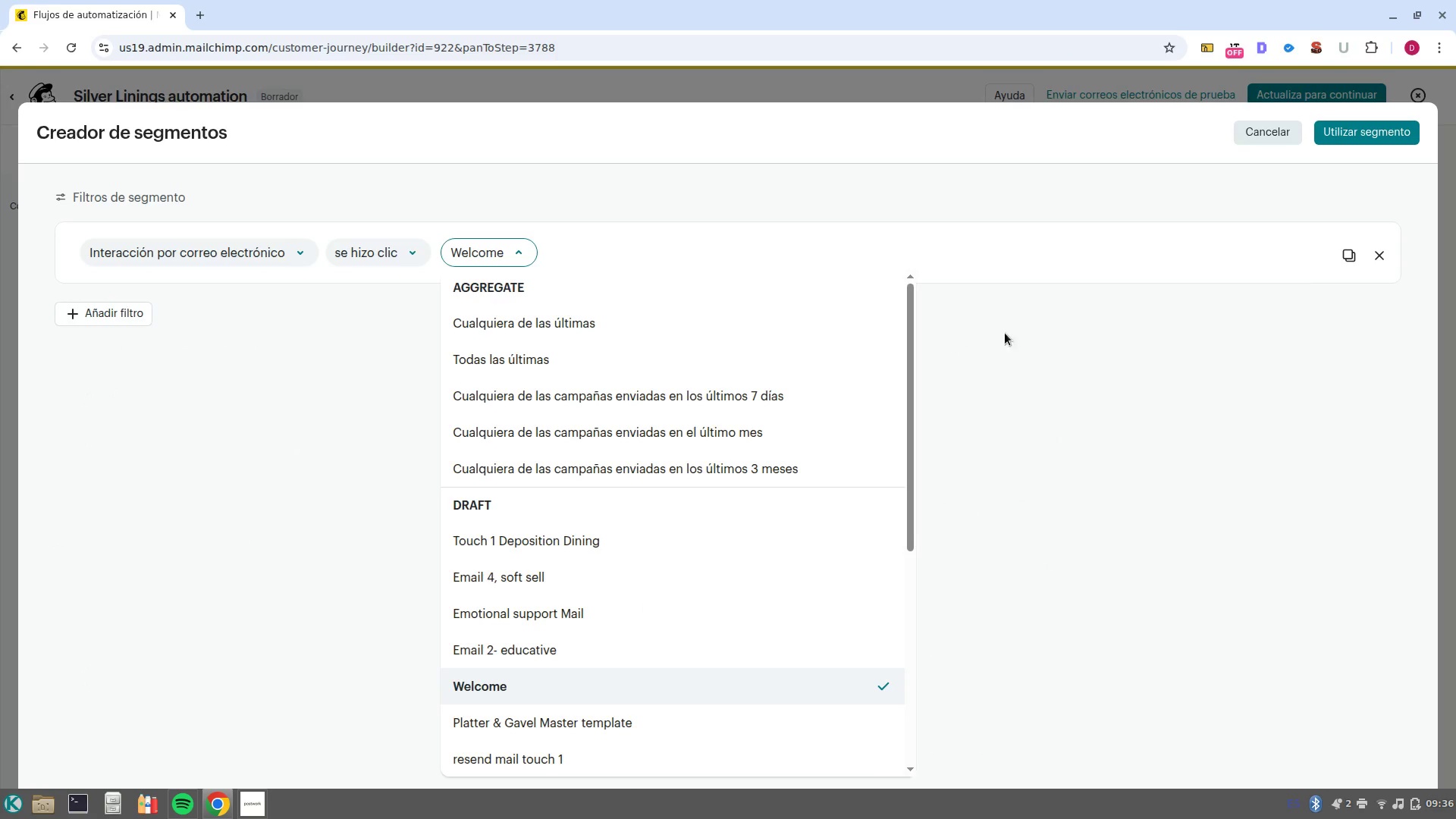 
left_click([1100, 453])
 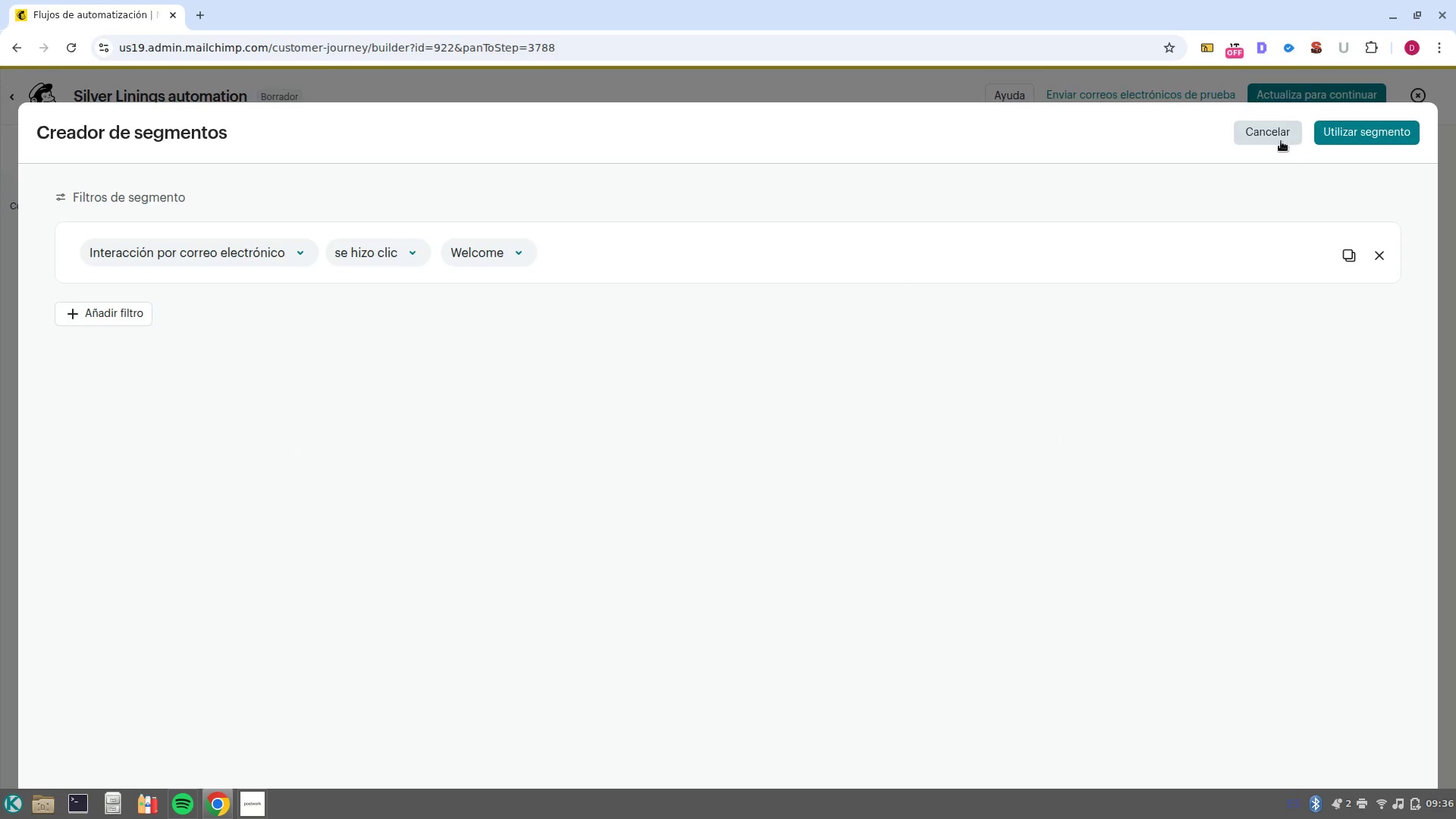 
left_click([1324, 139])
 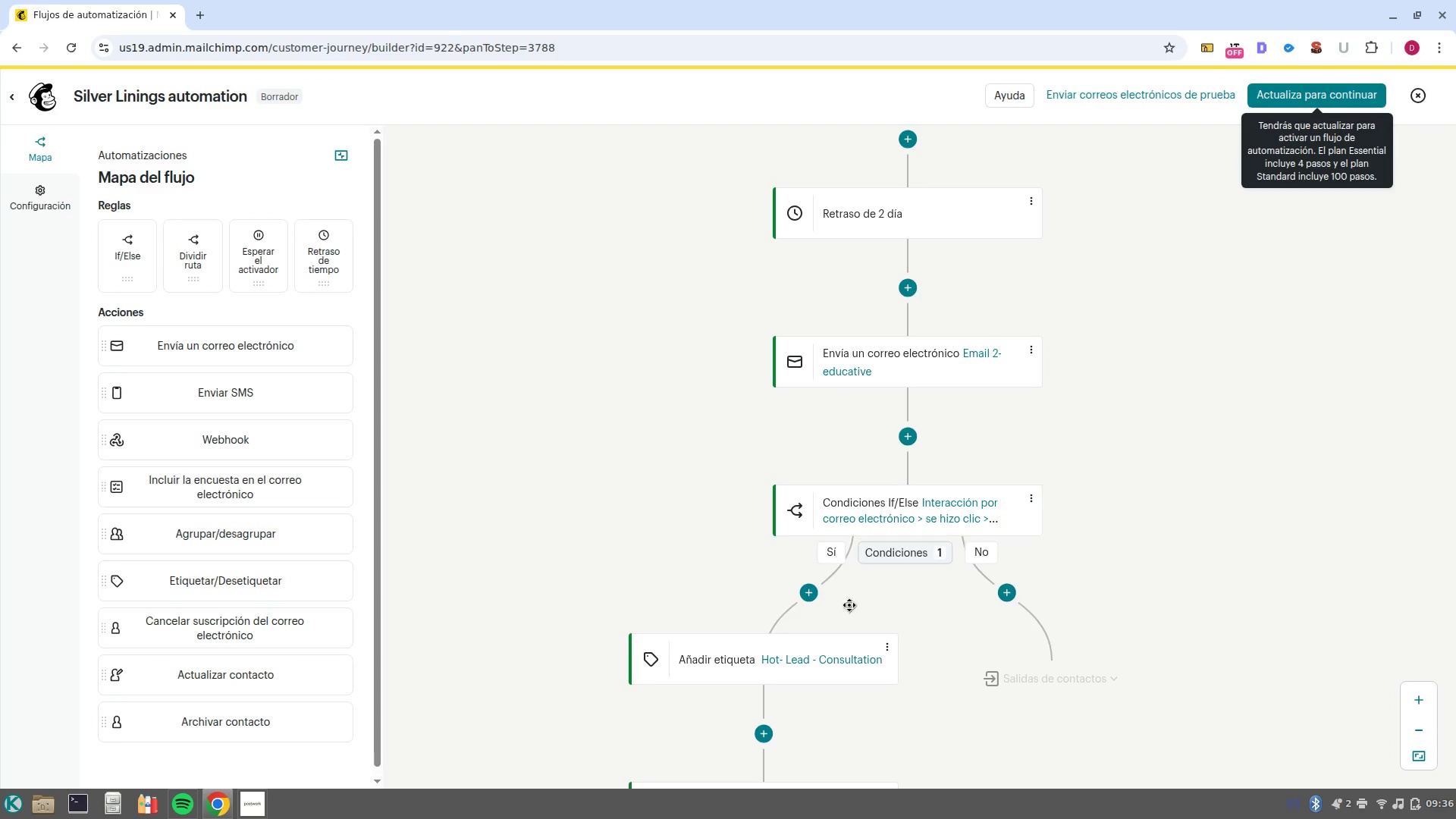 
left_click_drag(start_coordinate=[779, 648], to_coordinate=[860, 438])
 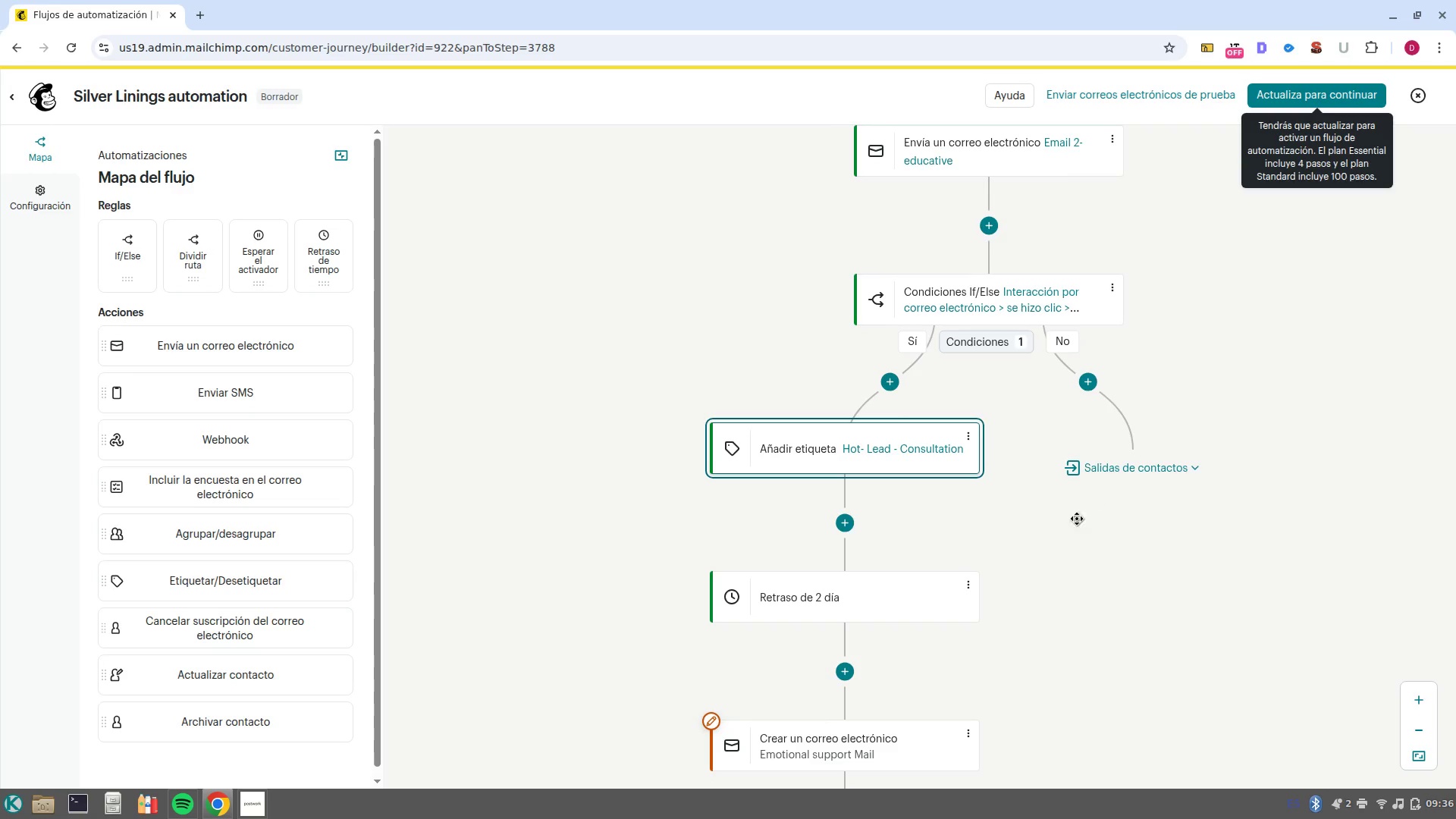 
left_click_drag(start_coordinate=[1053, 528], to_coordinate=[964, 451])
 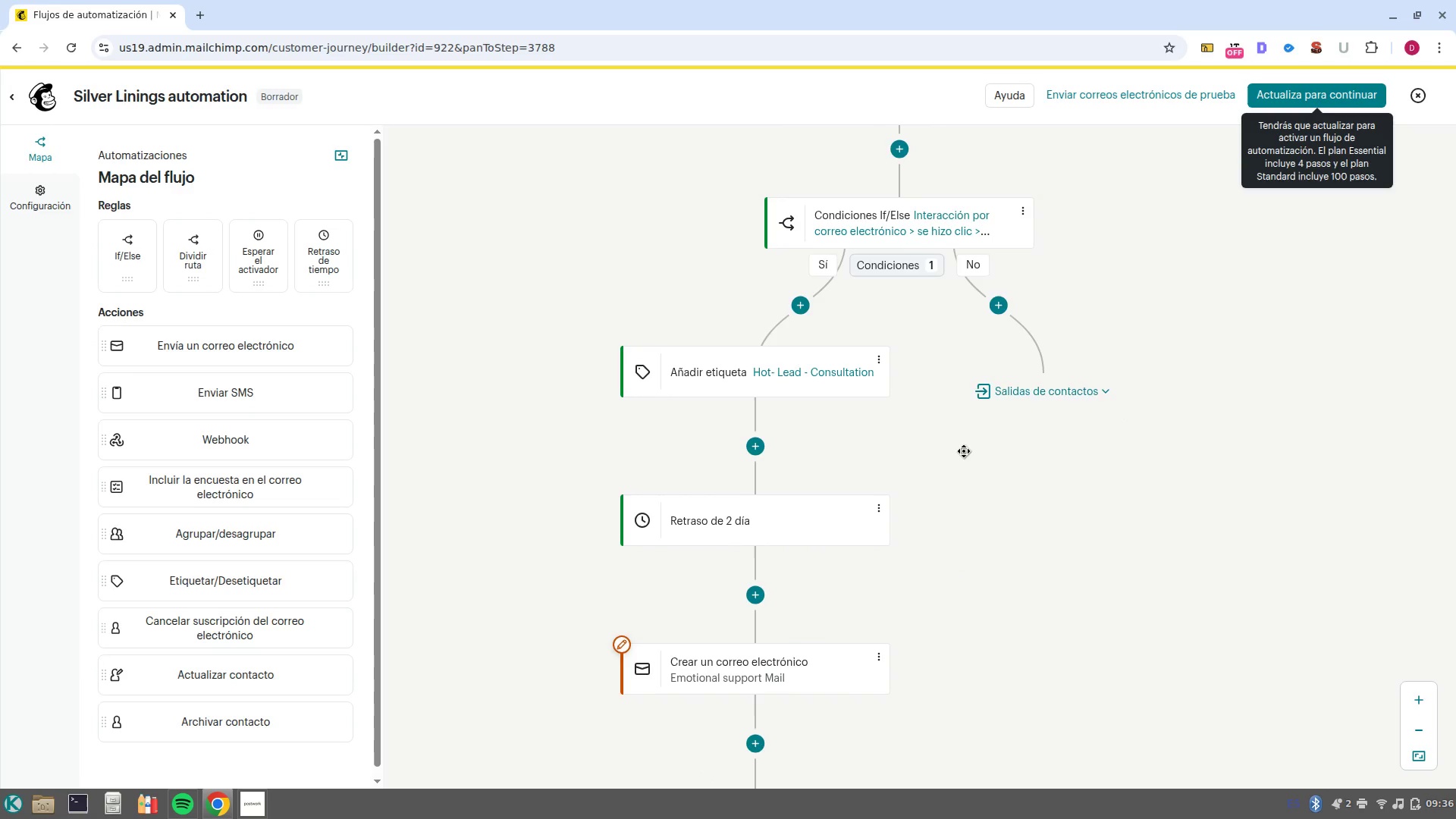 
left_click_drag(start_coordinate=[959, 579], to_coordinate=[967, 524])
 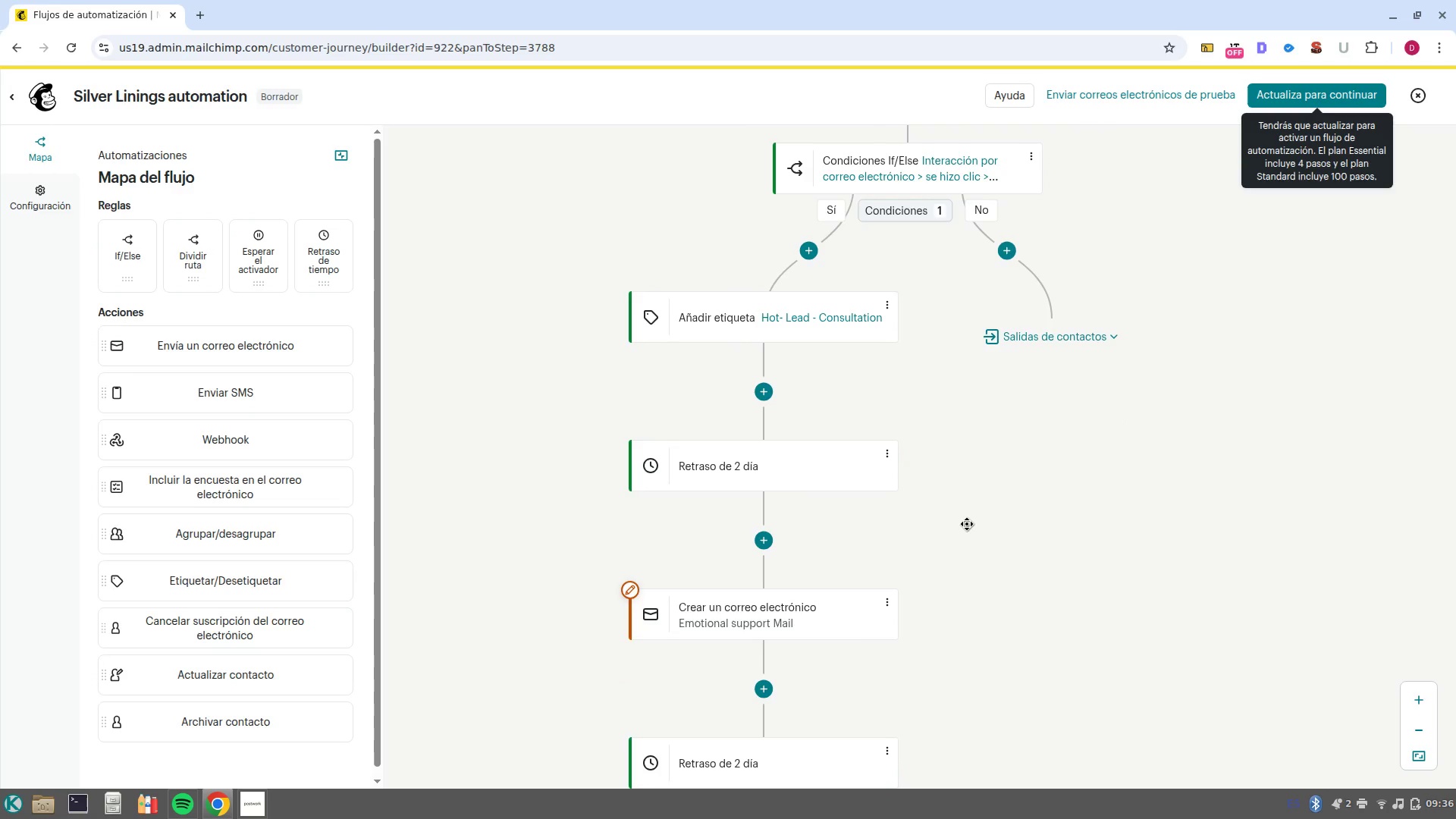 
wait(7.71)
 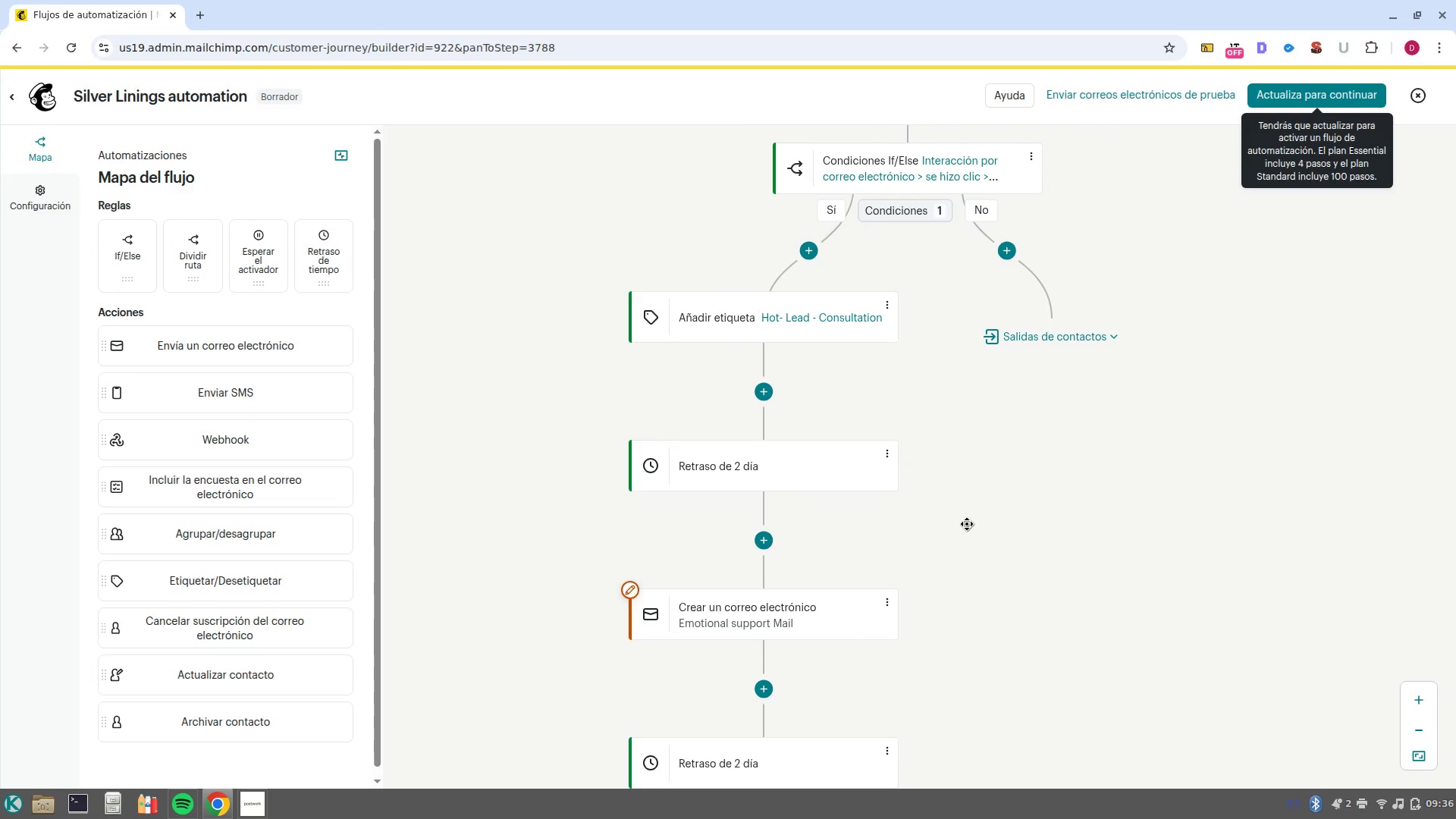 
left_click_drag(start_coordinate=[959, 439], to_coordinate=[921, 669])
 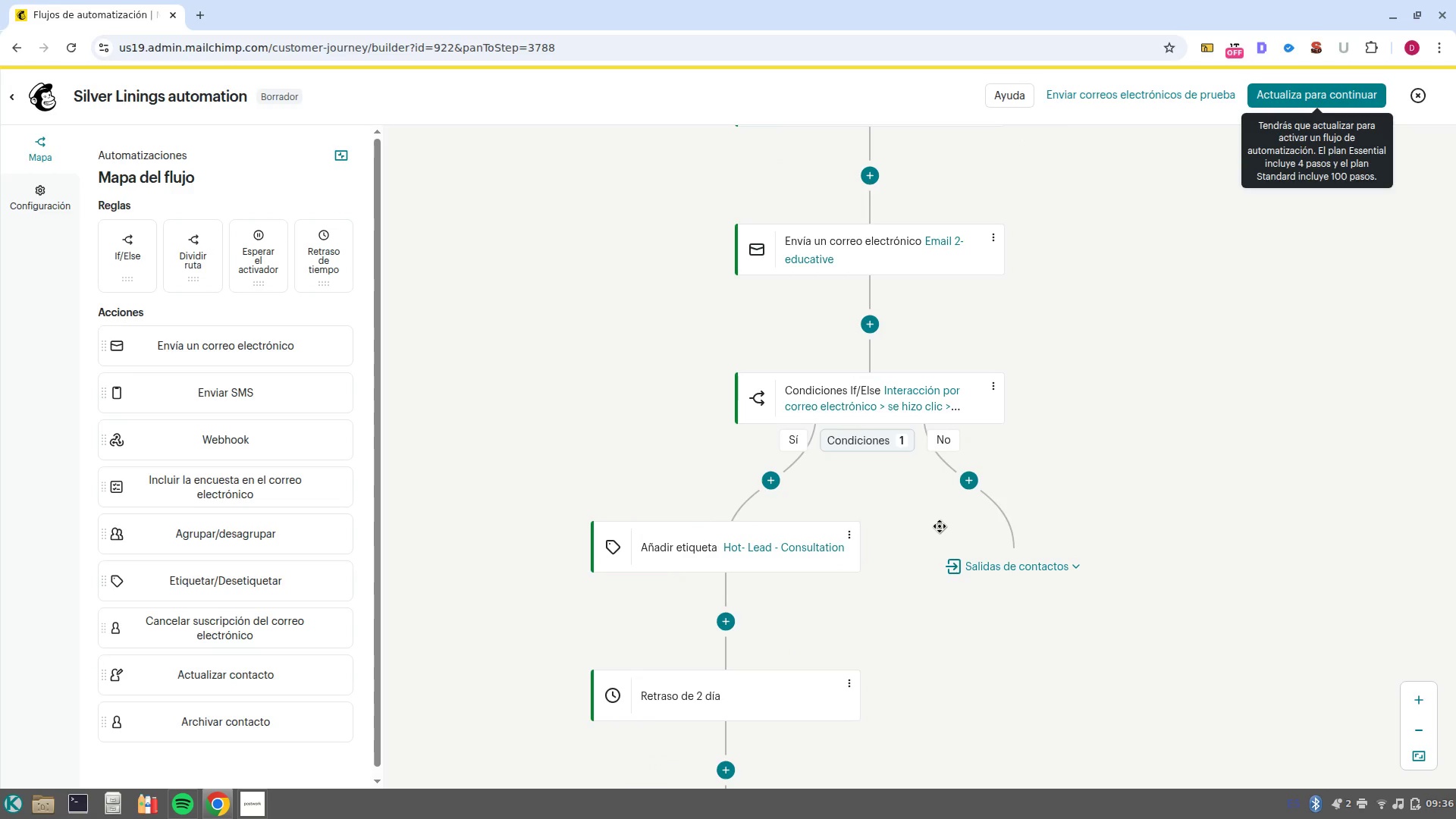 
left_click_drag(start_coordinate=[940, 527], to_coordinate=[956, 522])
 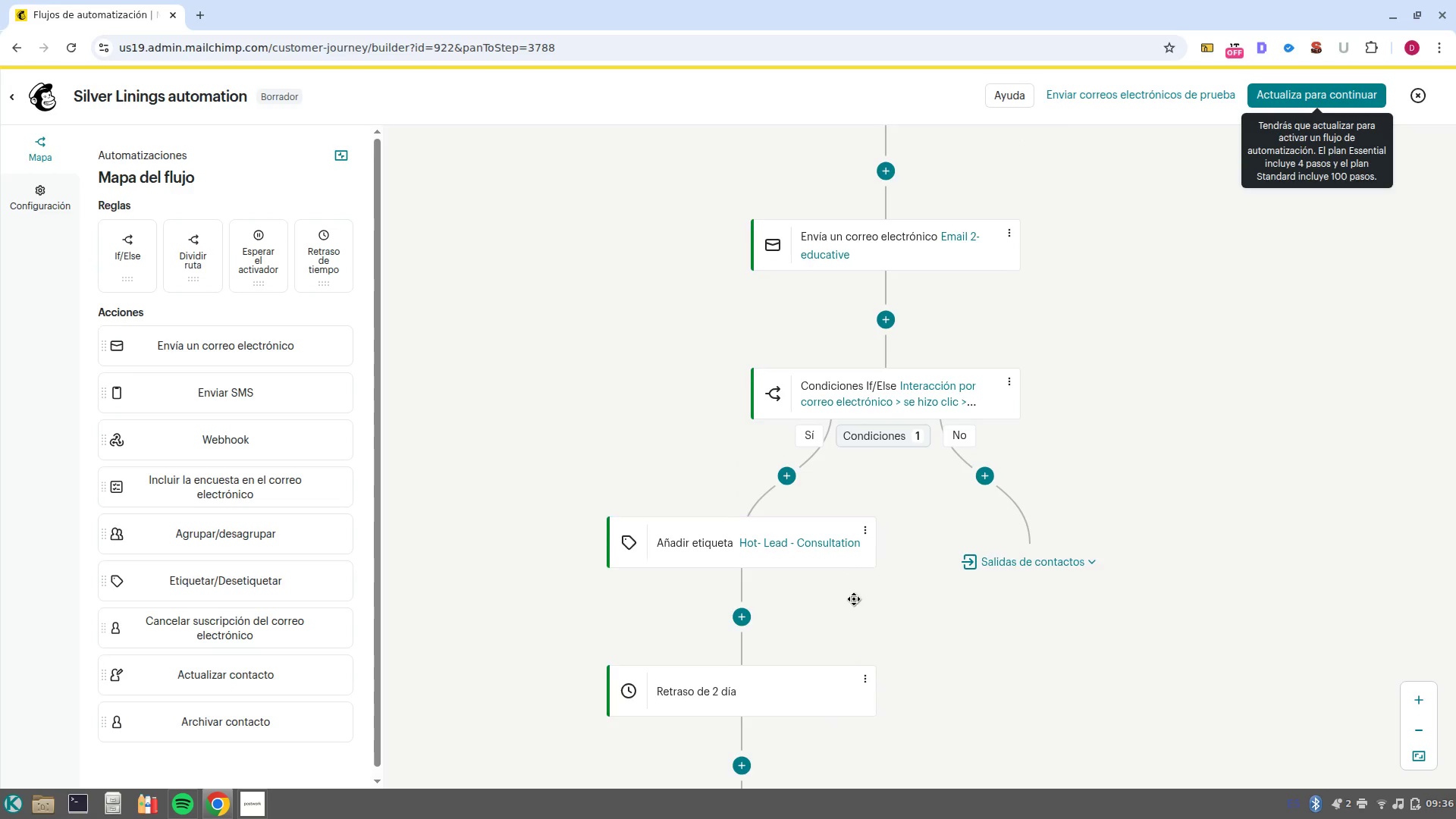 
left_click_drag(start_coordinate=[848, 607], to_coordinate=[862, 483])
 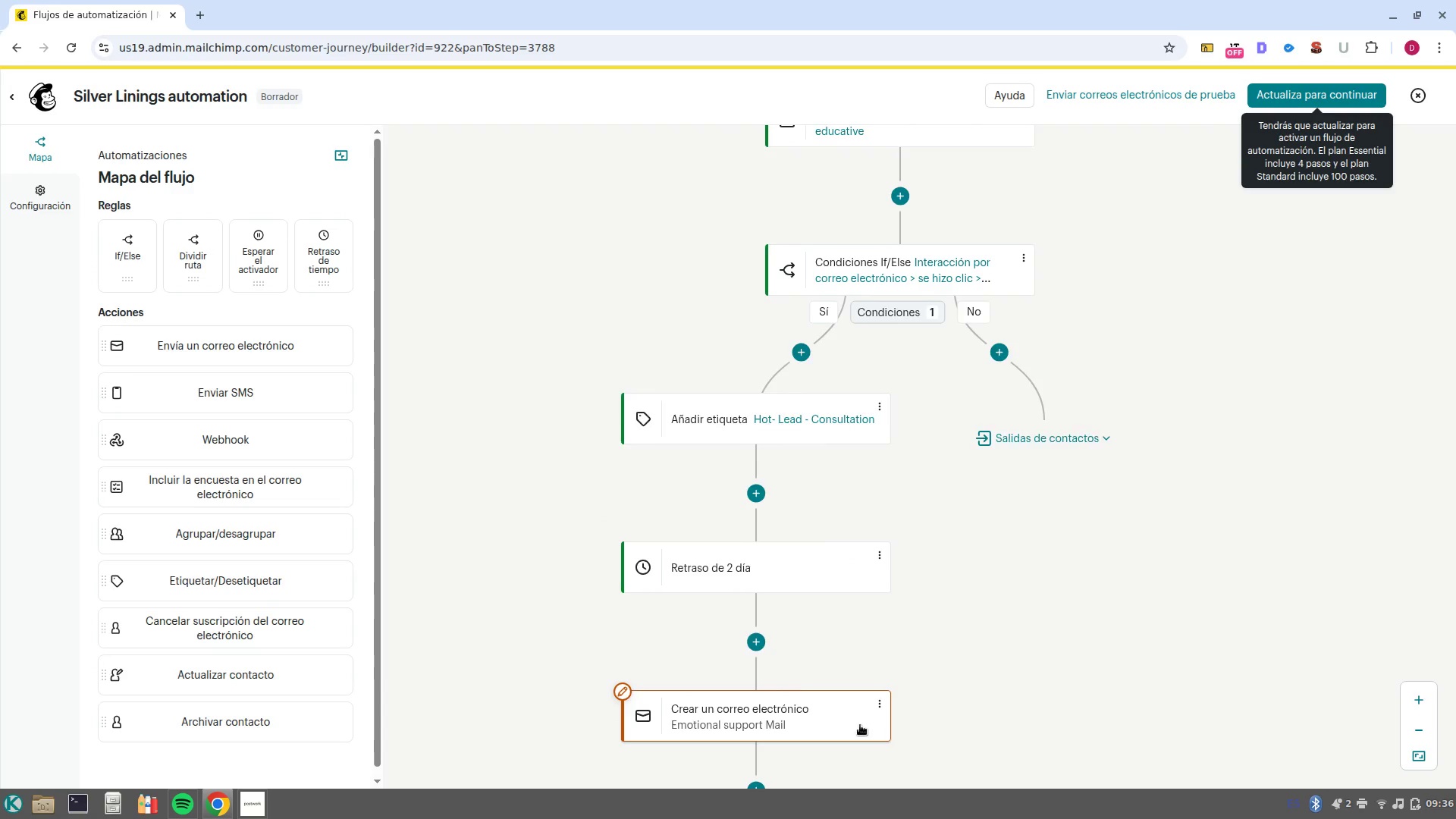 
left_click_drag(start_coordinate=[860, 725], to_coordinate=[862, 579])
 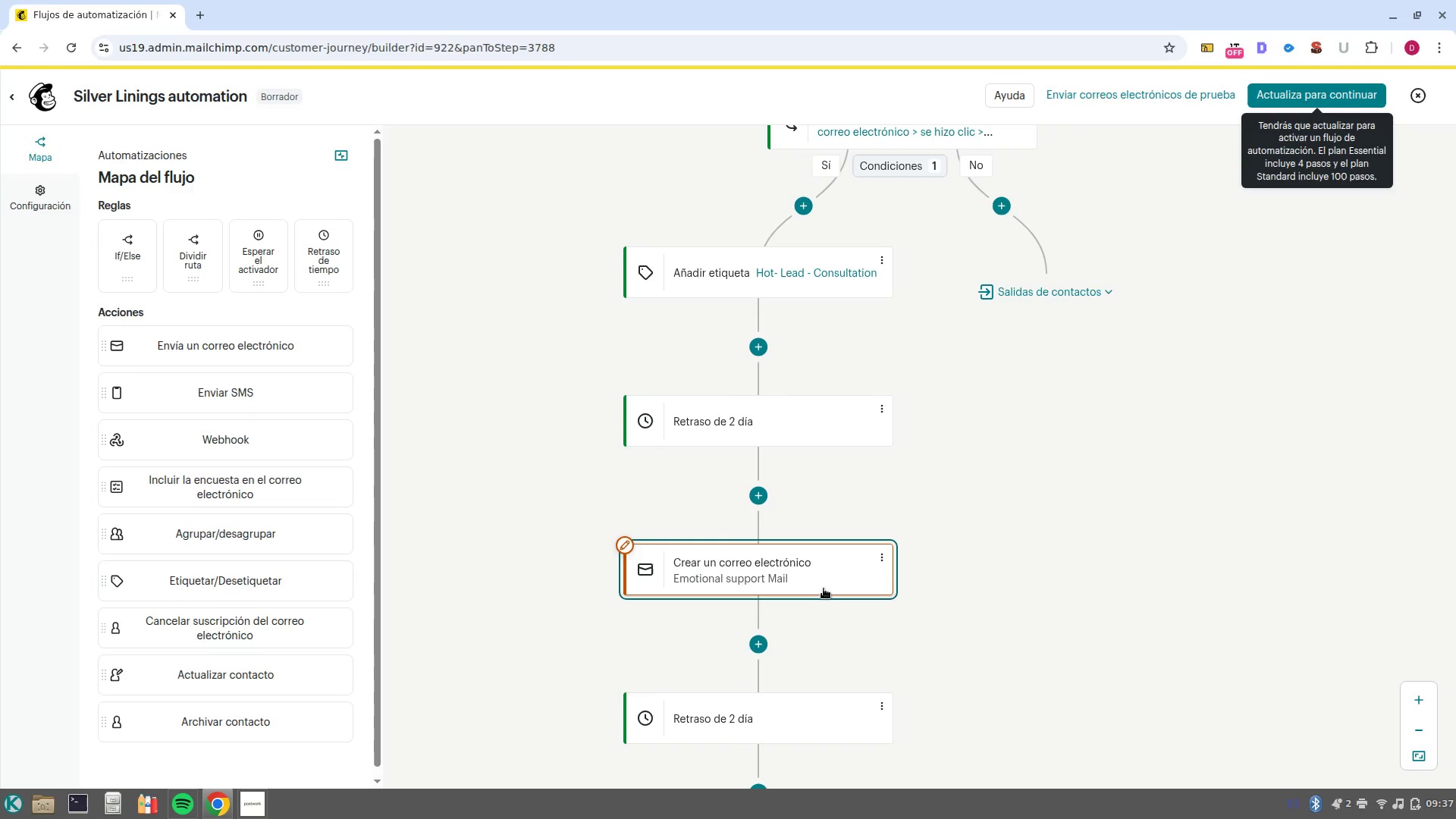 
wait(23.88)
 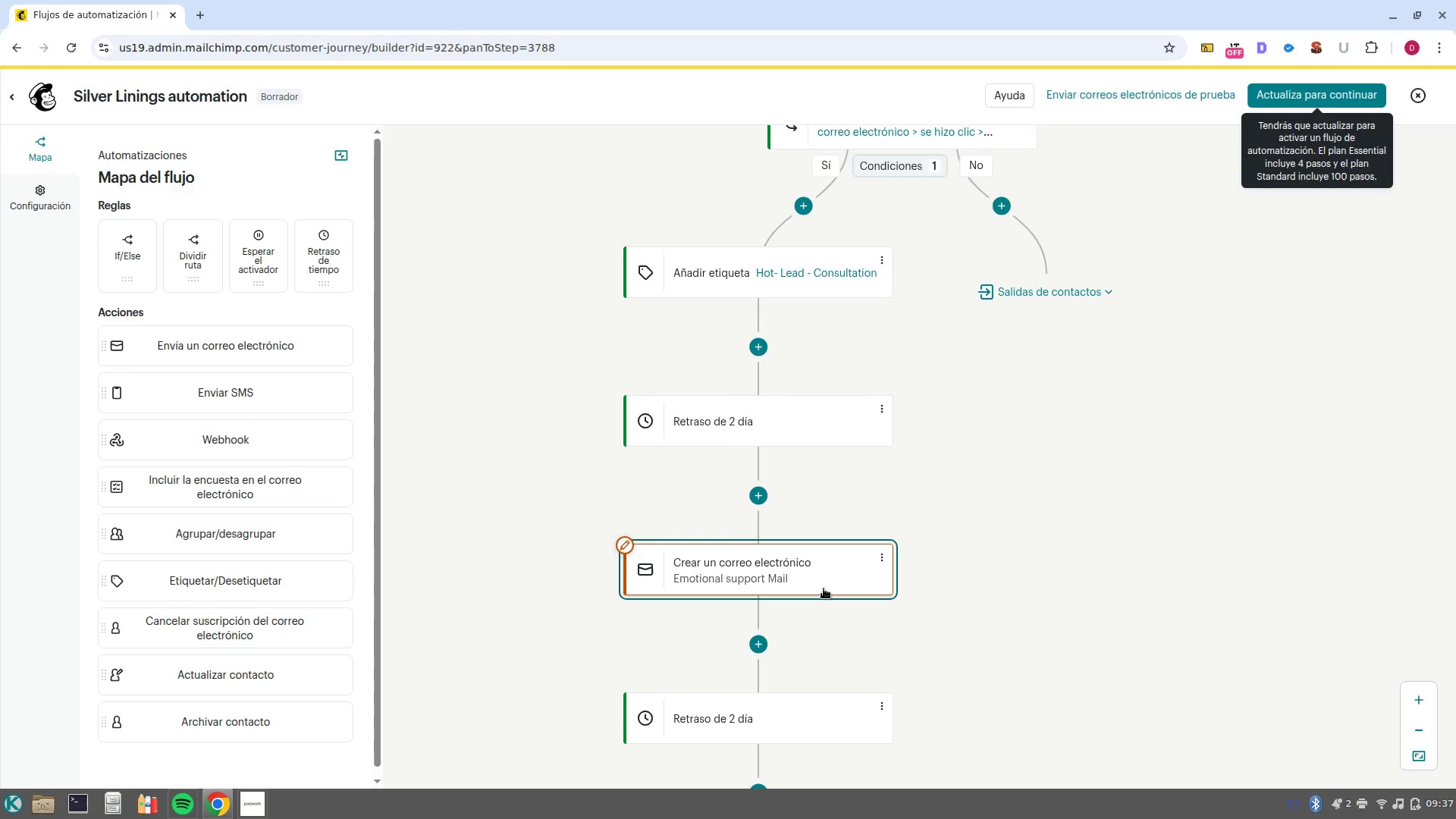 
left_click([824, 588])
 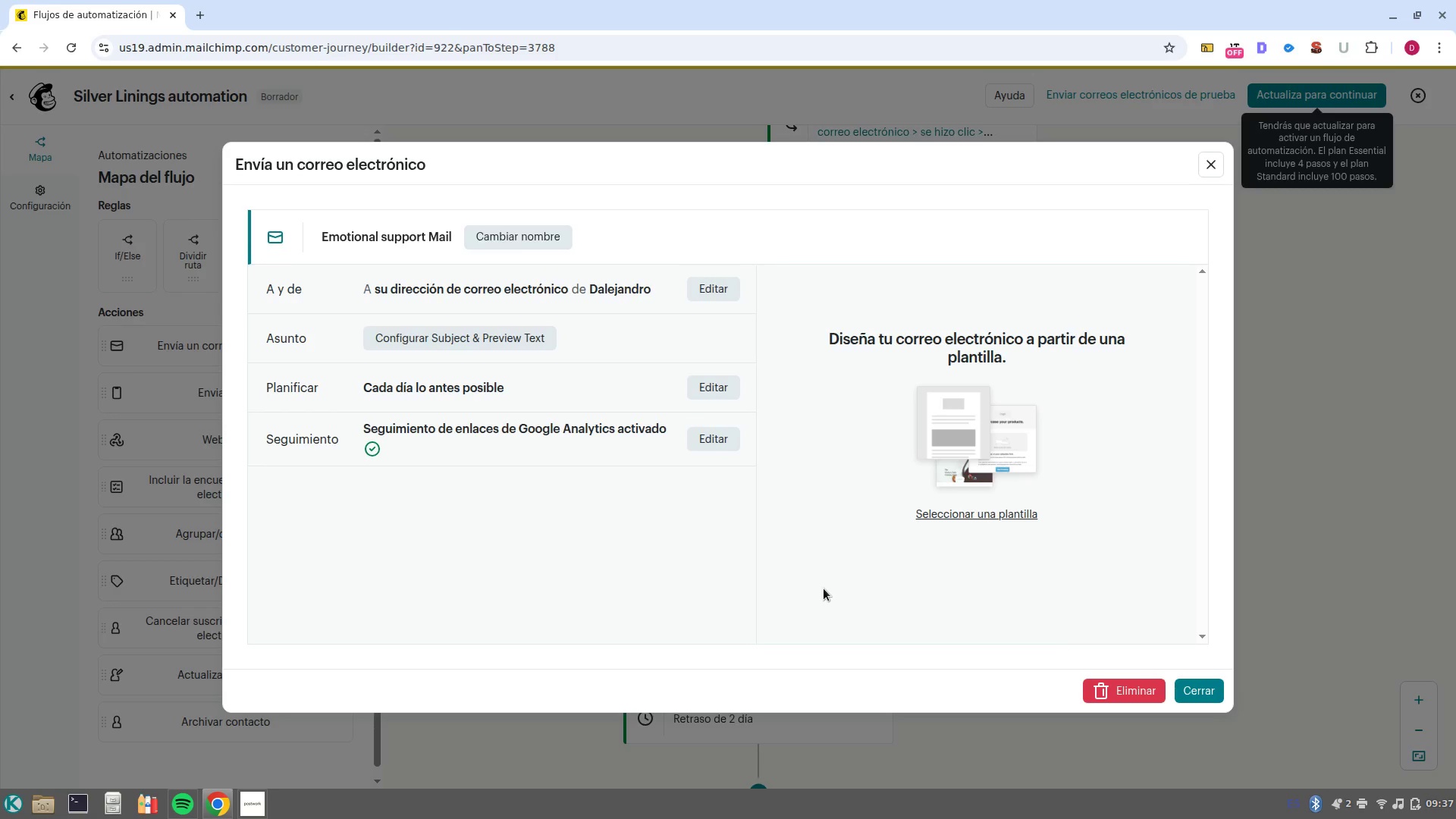 
wait(38.94)
 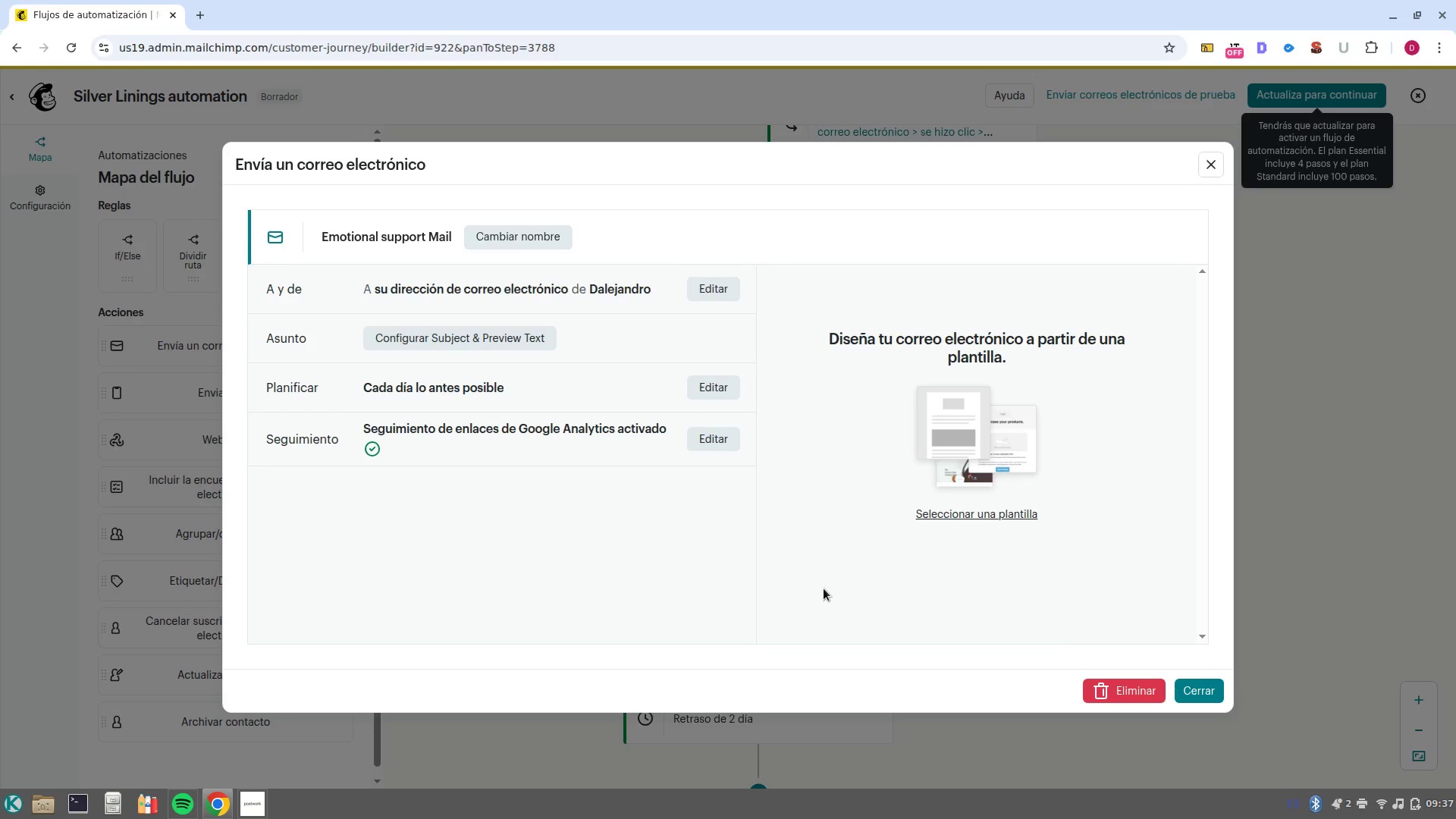 
left_click([702, 288])
 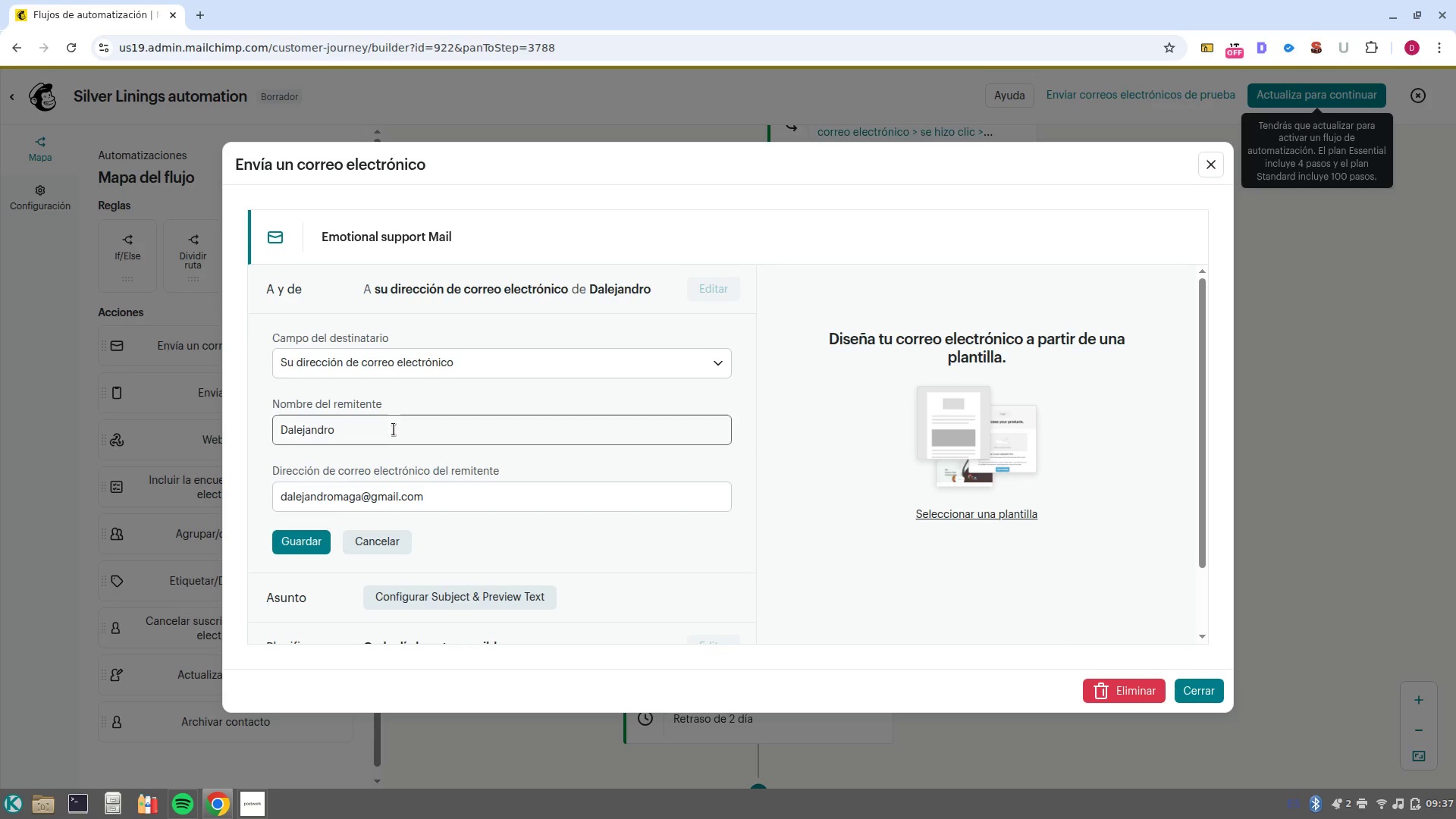 
double_click([394, 429])
 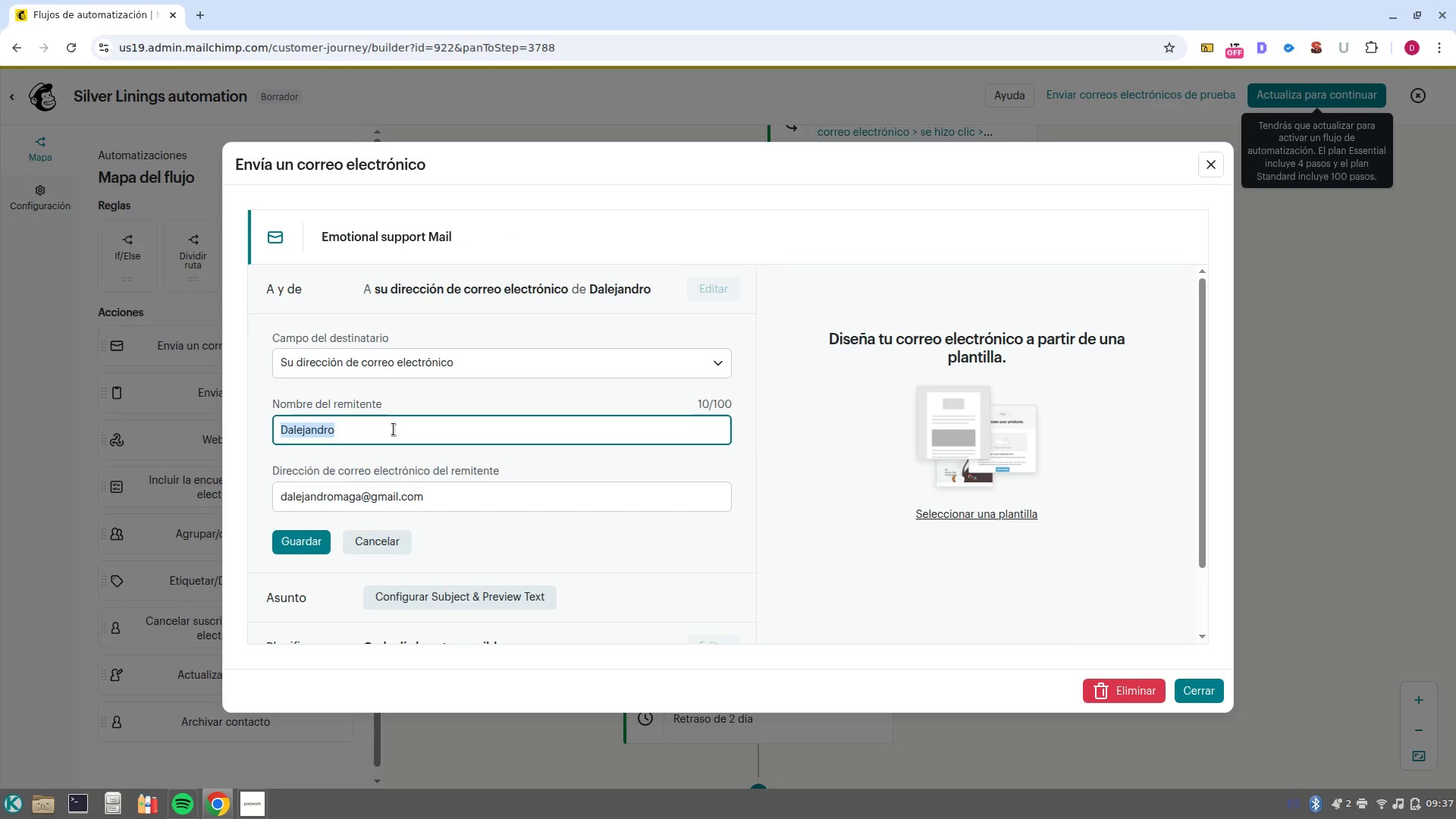 
triple_click([394, 429])
 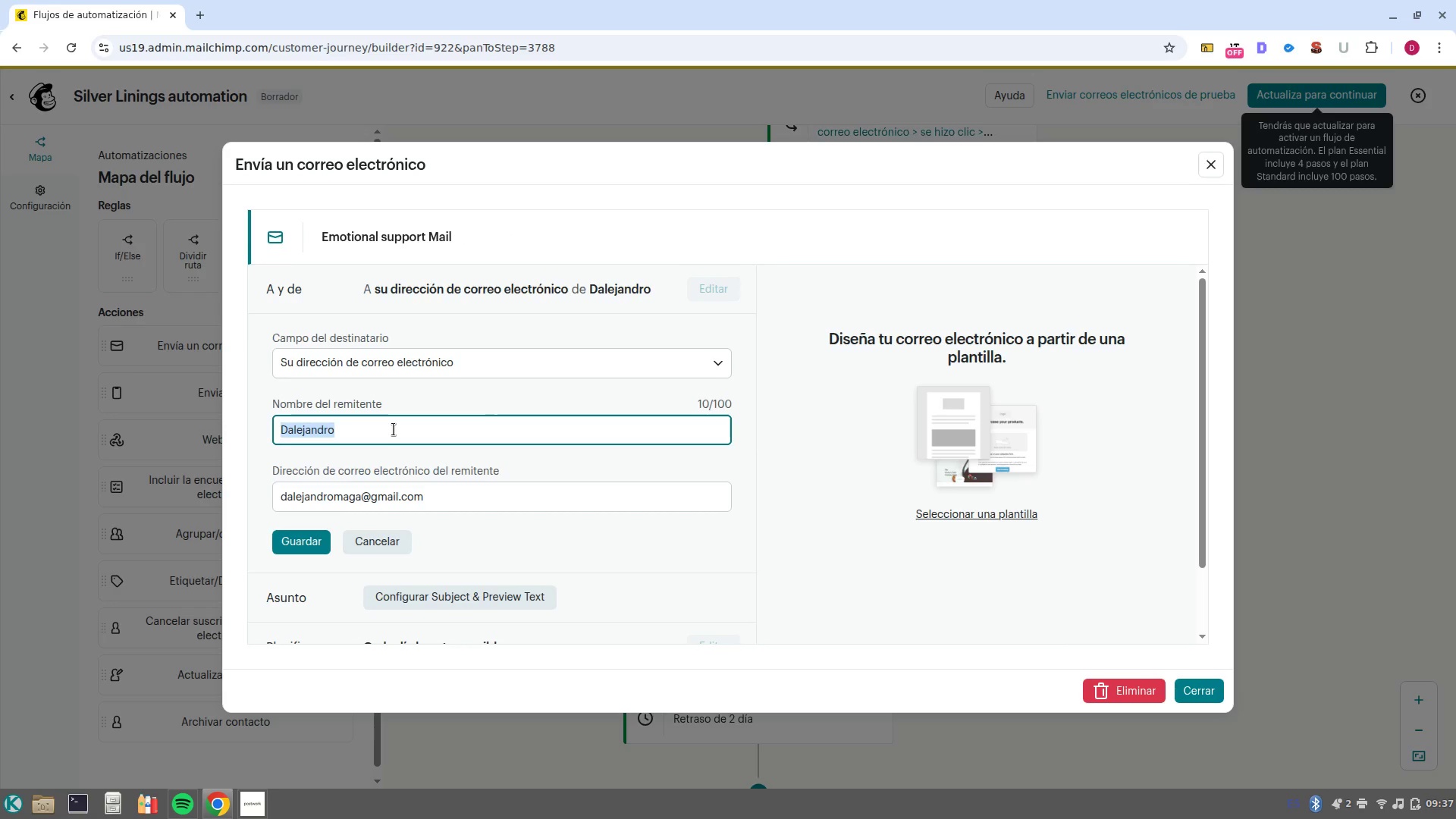 
key(Control+Shift+V)
 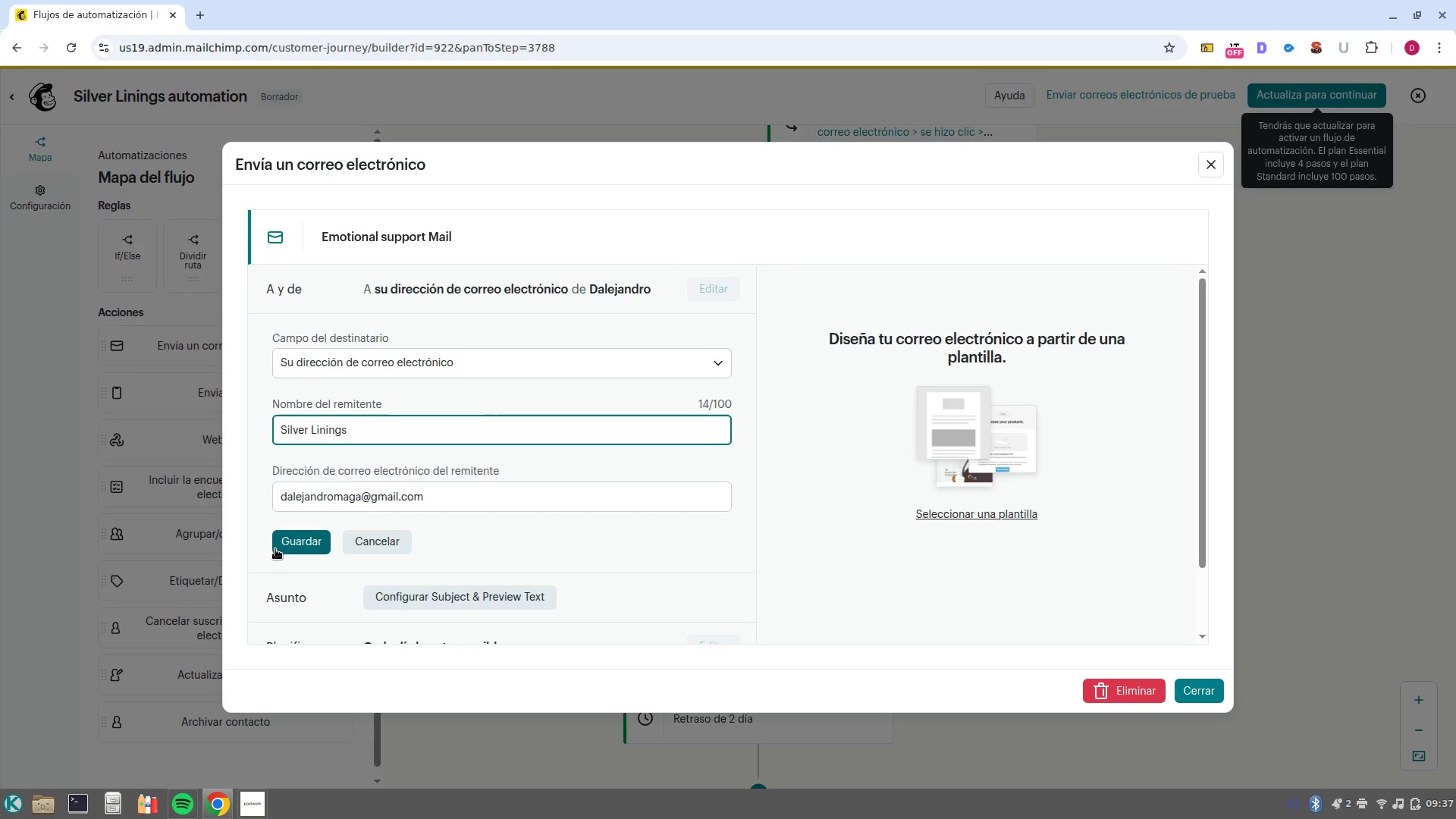 
left_click([293, 538])
 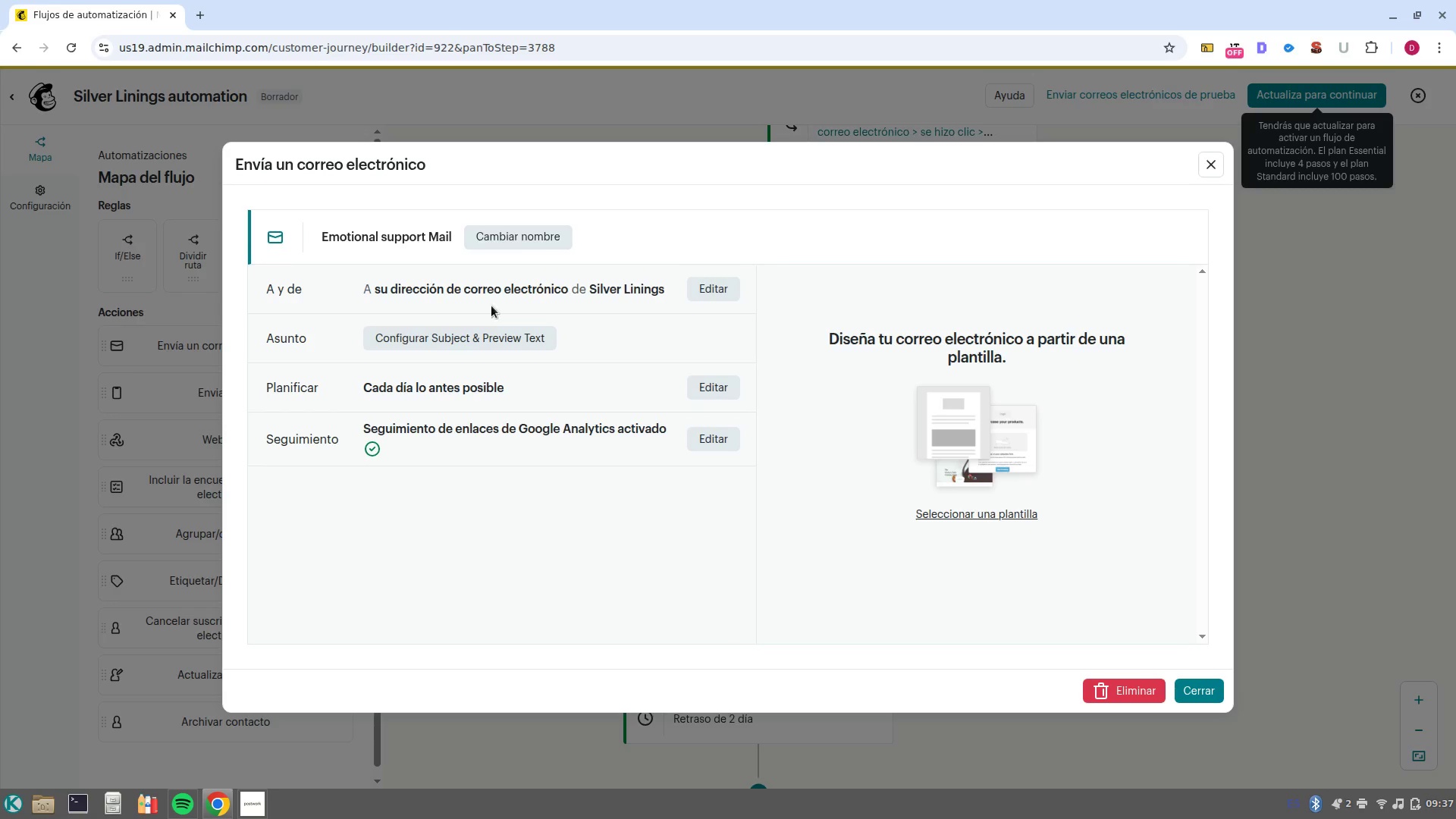 
left_click([502, 347])
 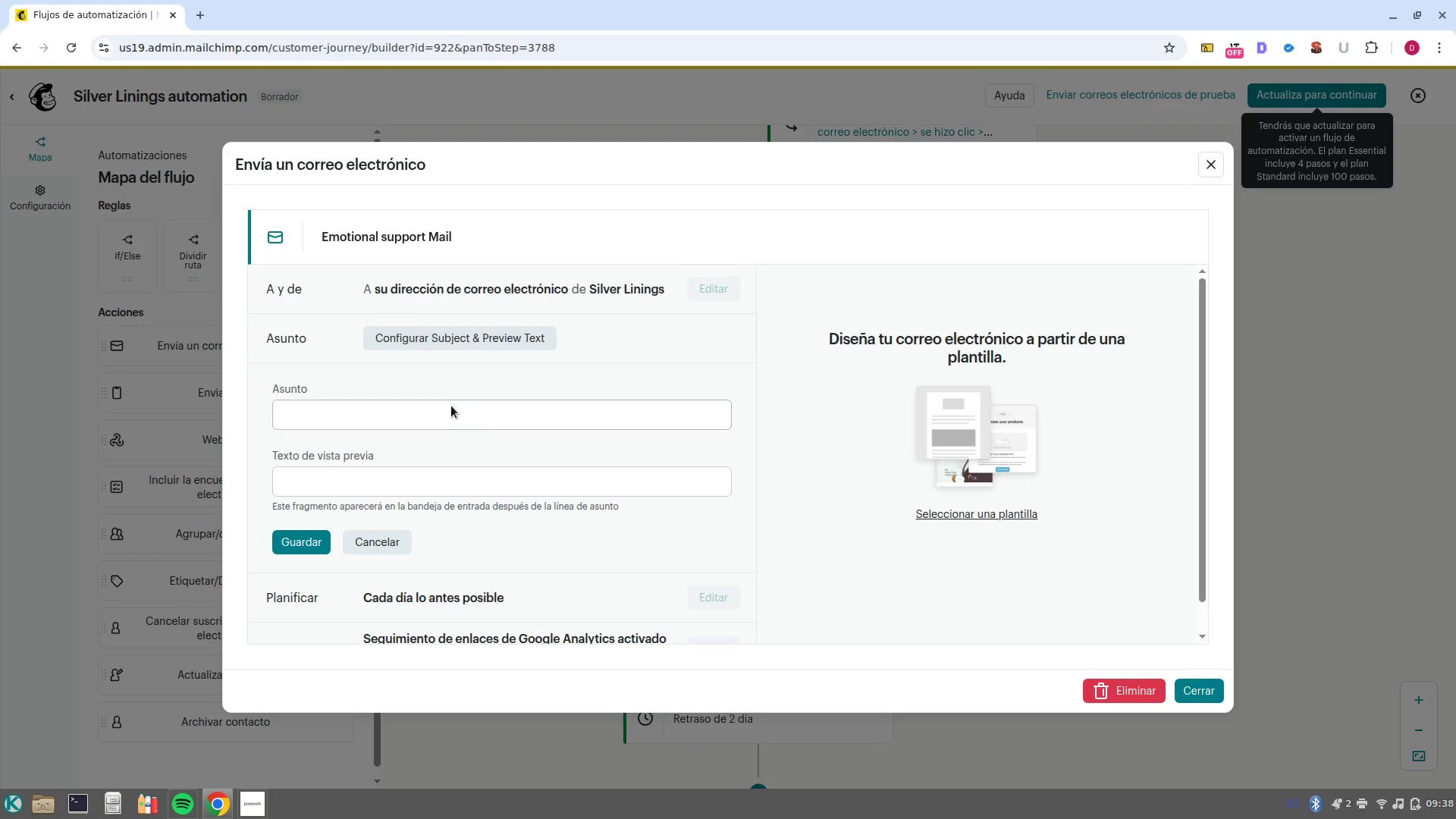 
left_click([452, 406])
 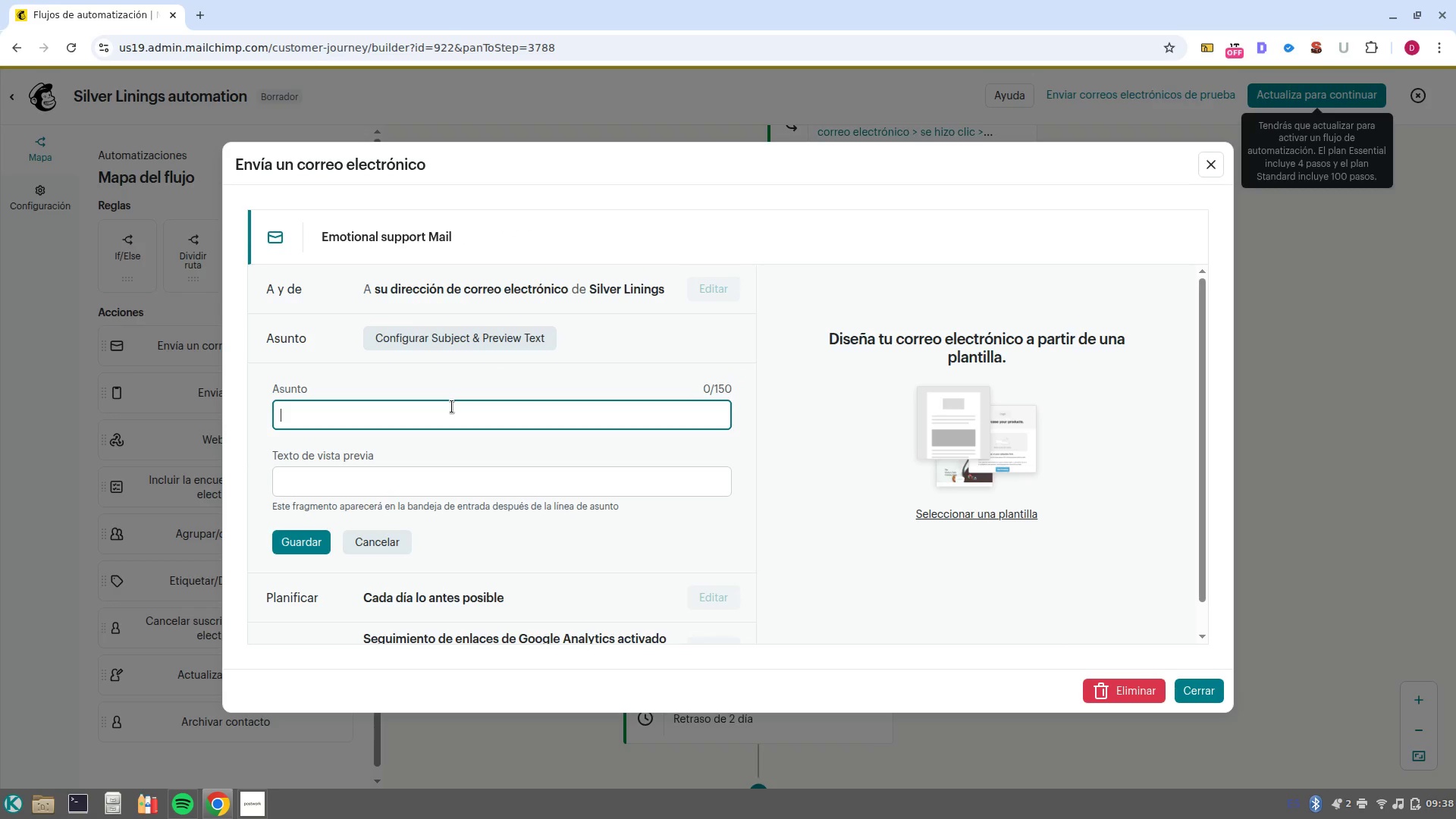 
wait(7.29)
 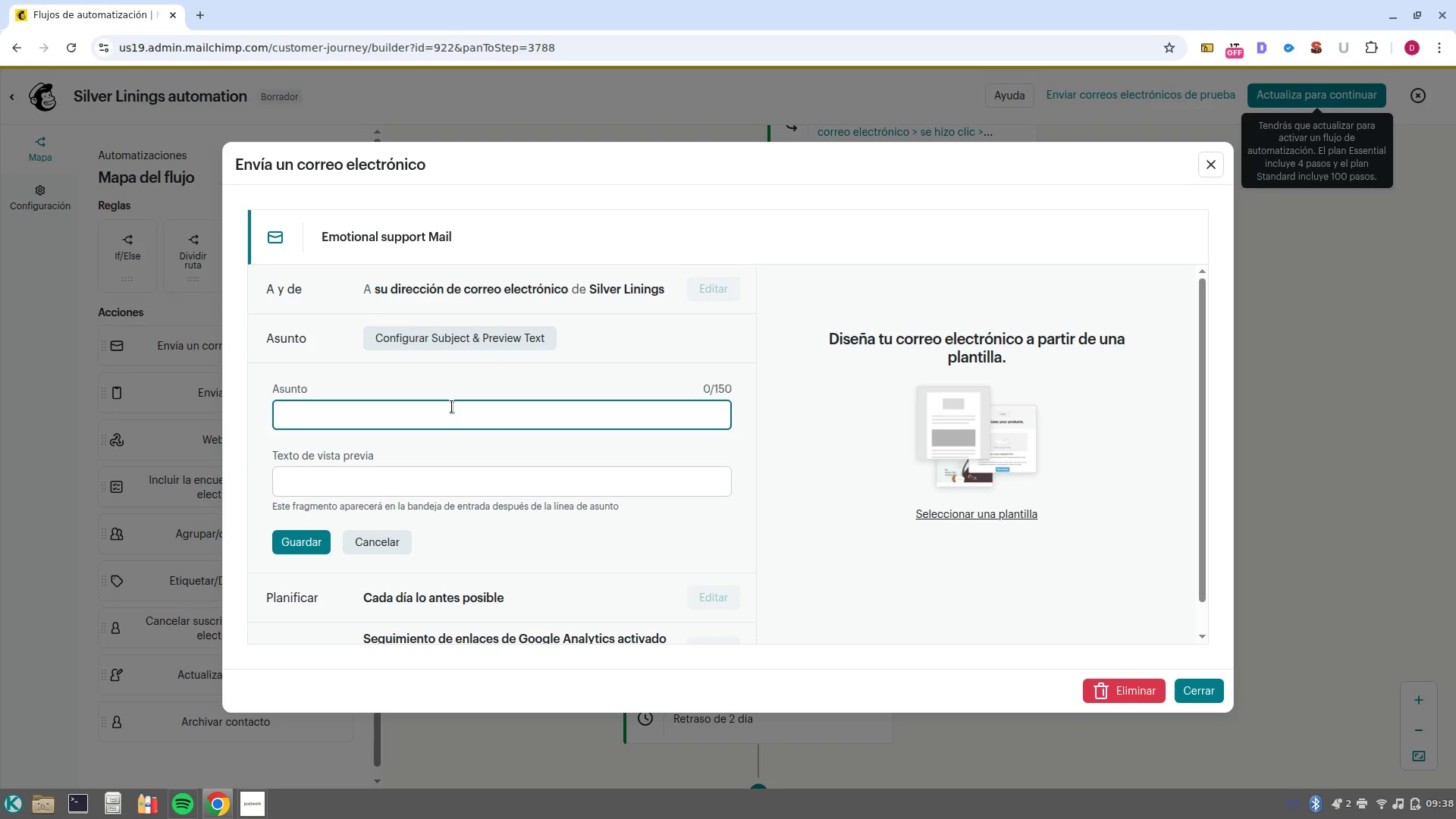 
type(Moving past4 the )
 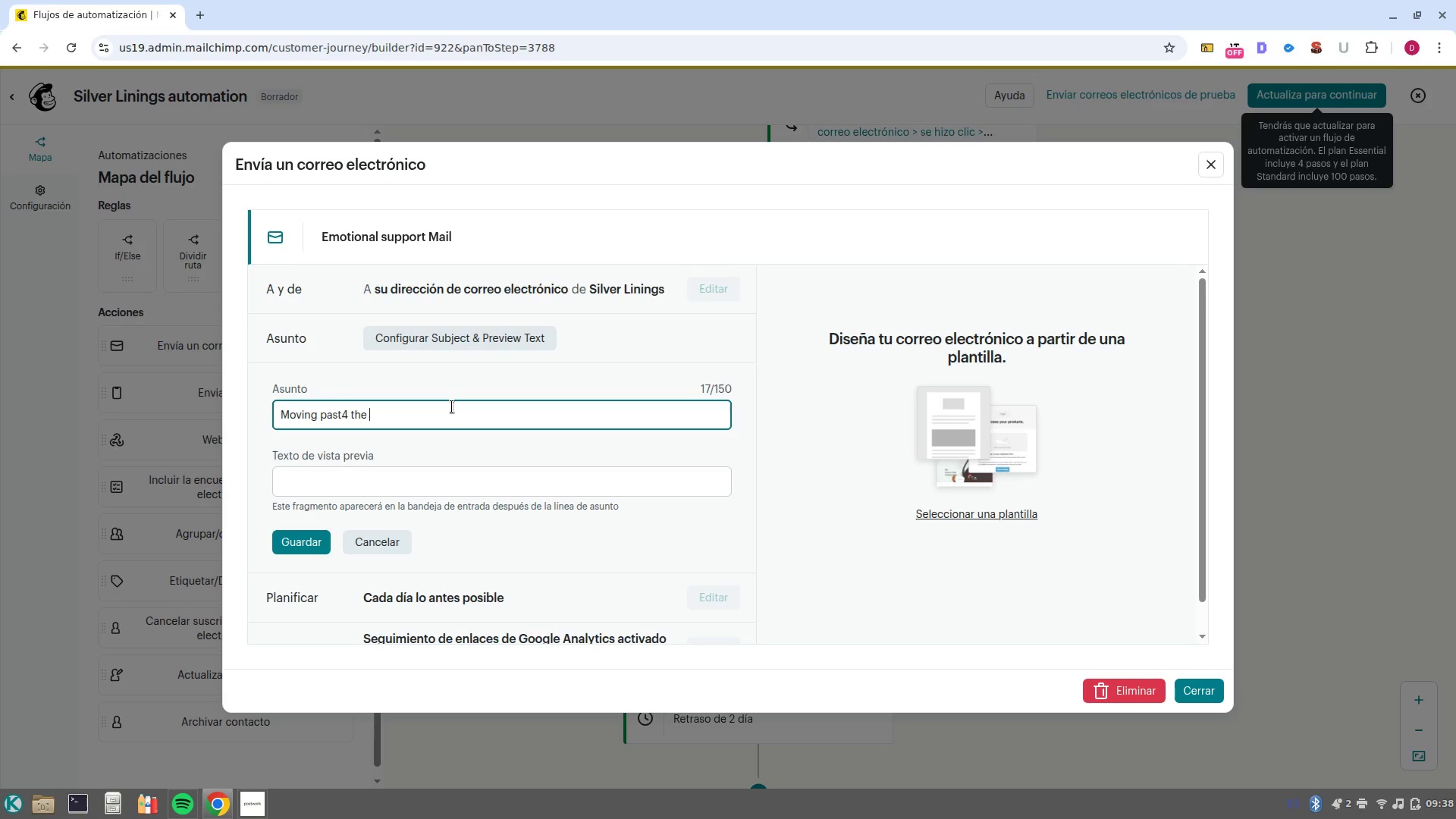 
key(Control+Shift+ControlLeft)
 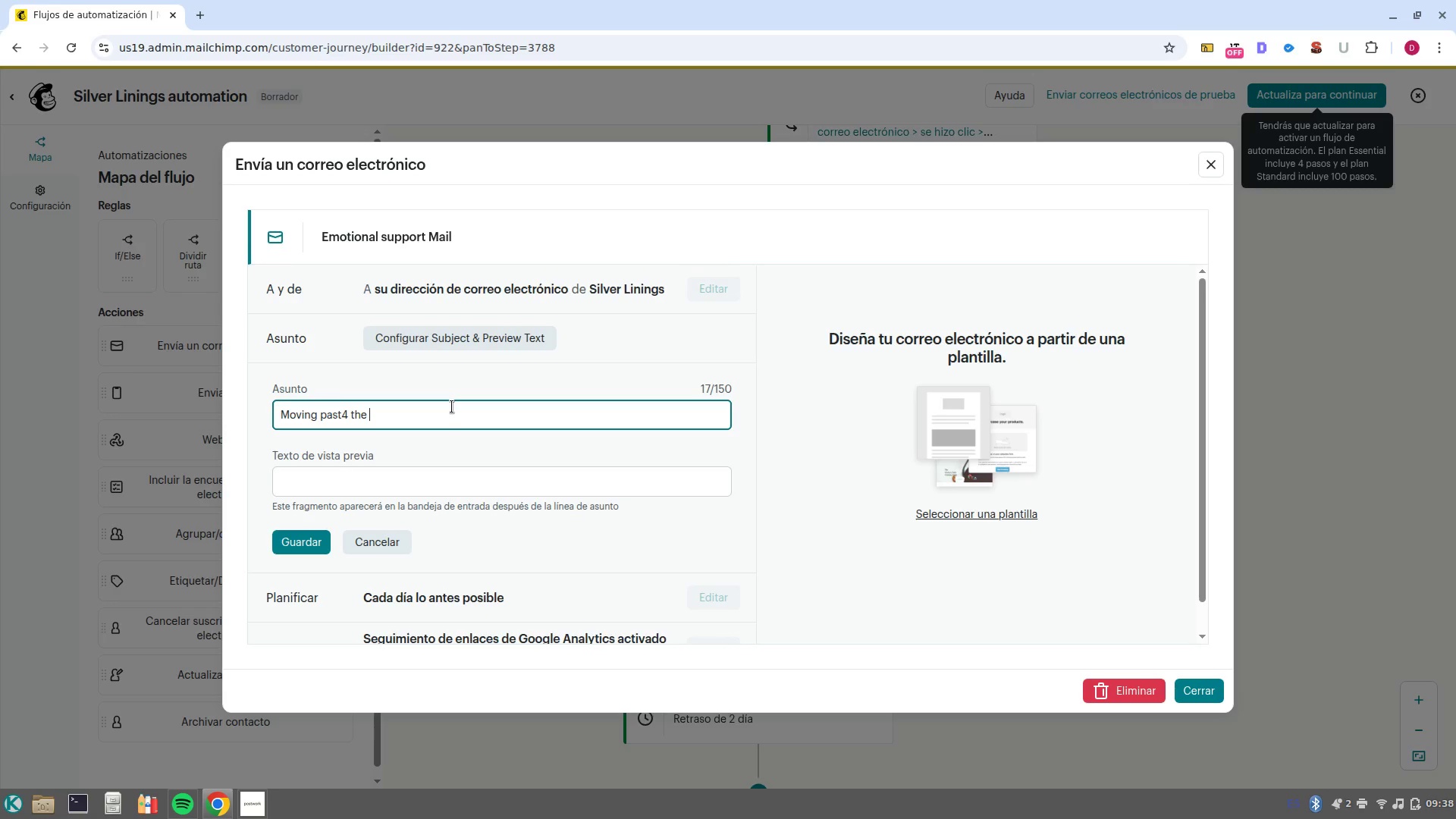 
type(@G1uilt@ of the transition)
 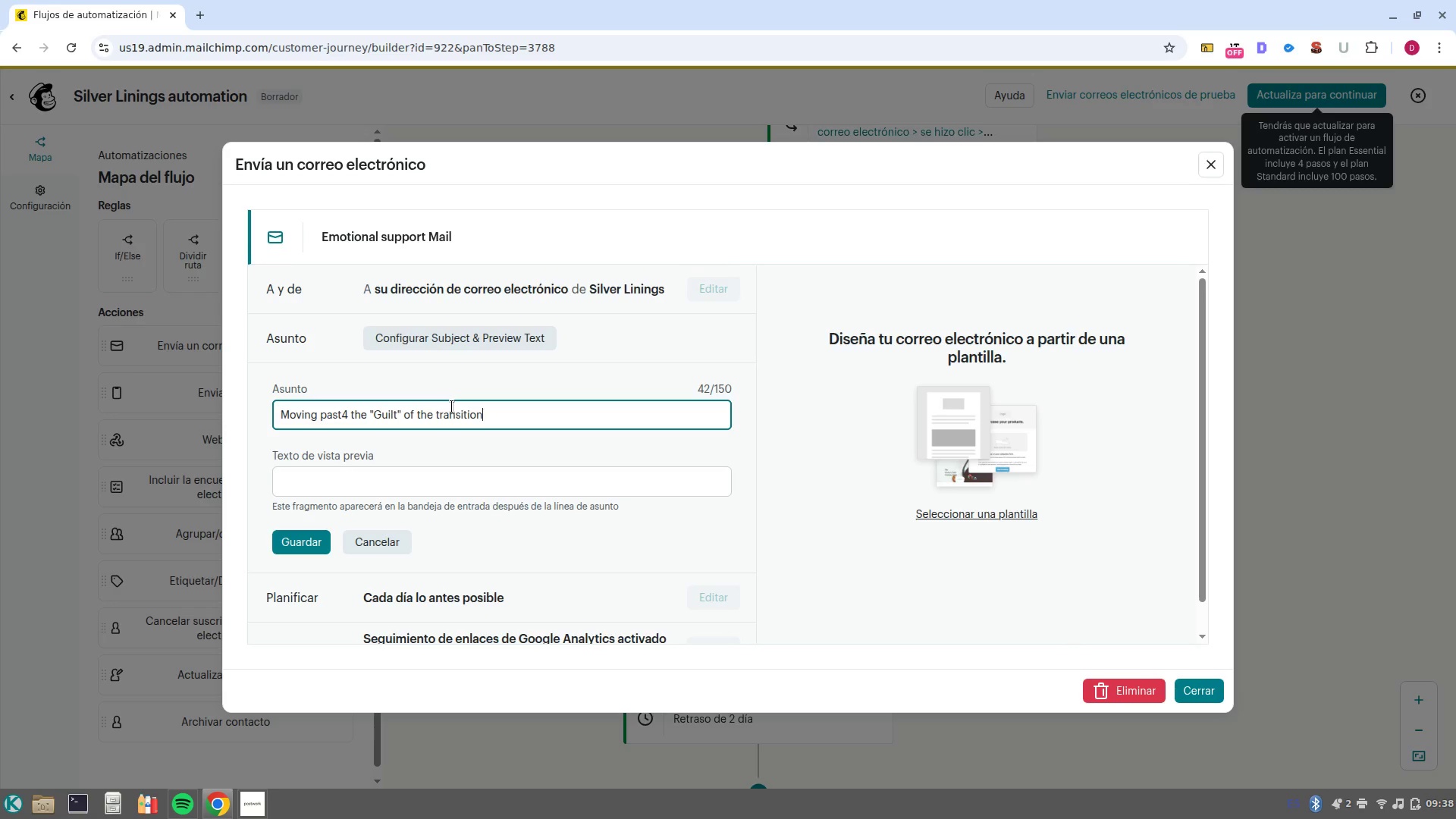 
wait(5.08)
 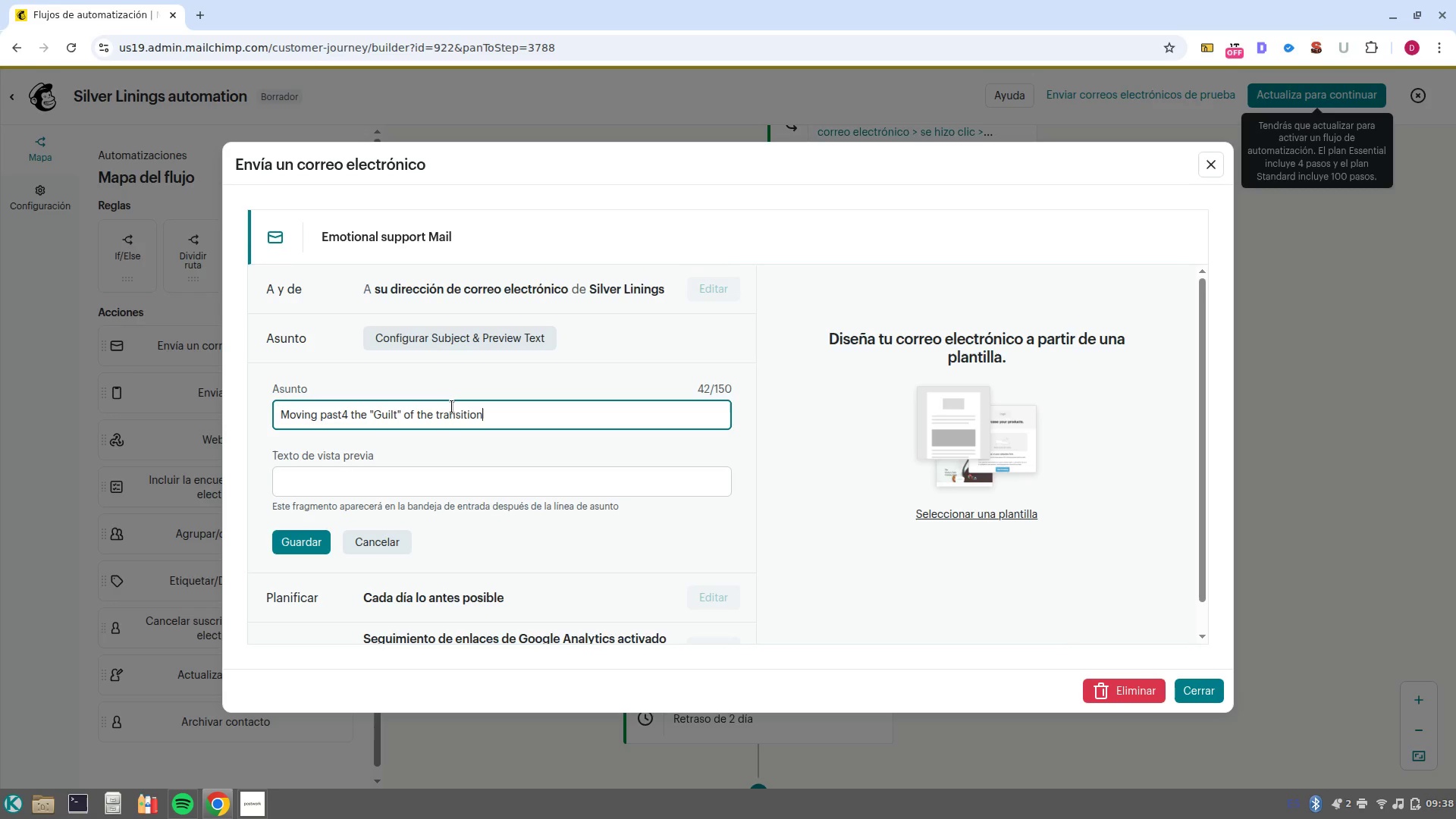 
left_click([303, 544])
 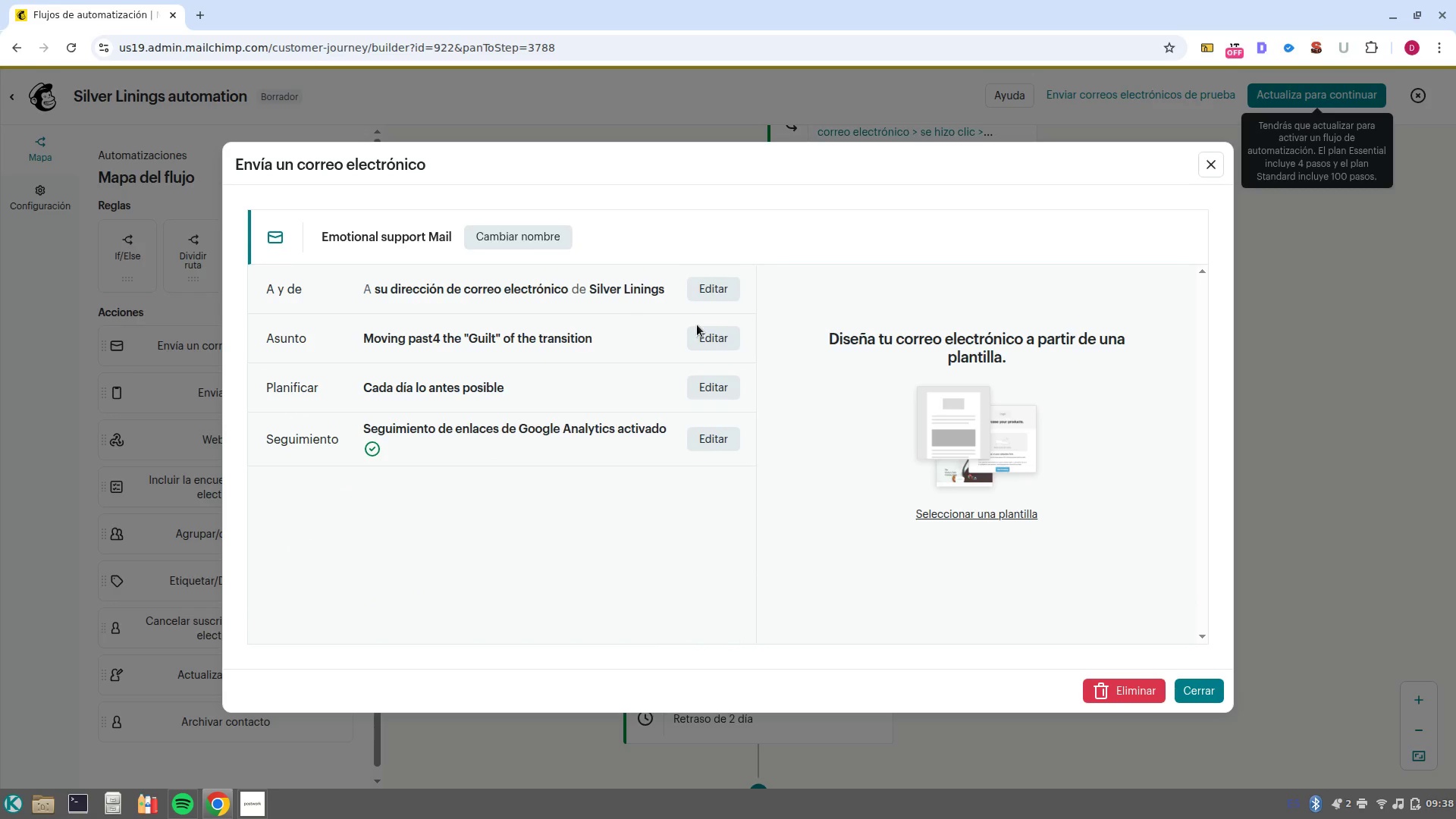 
left_click([728, 338])
 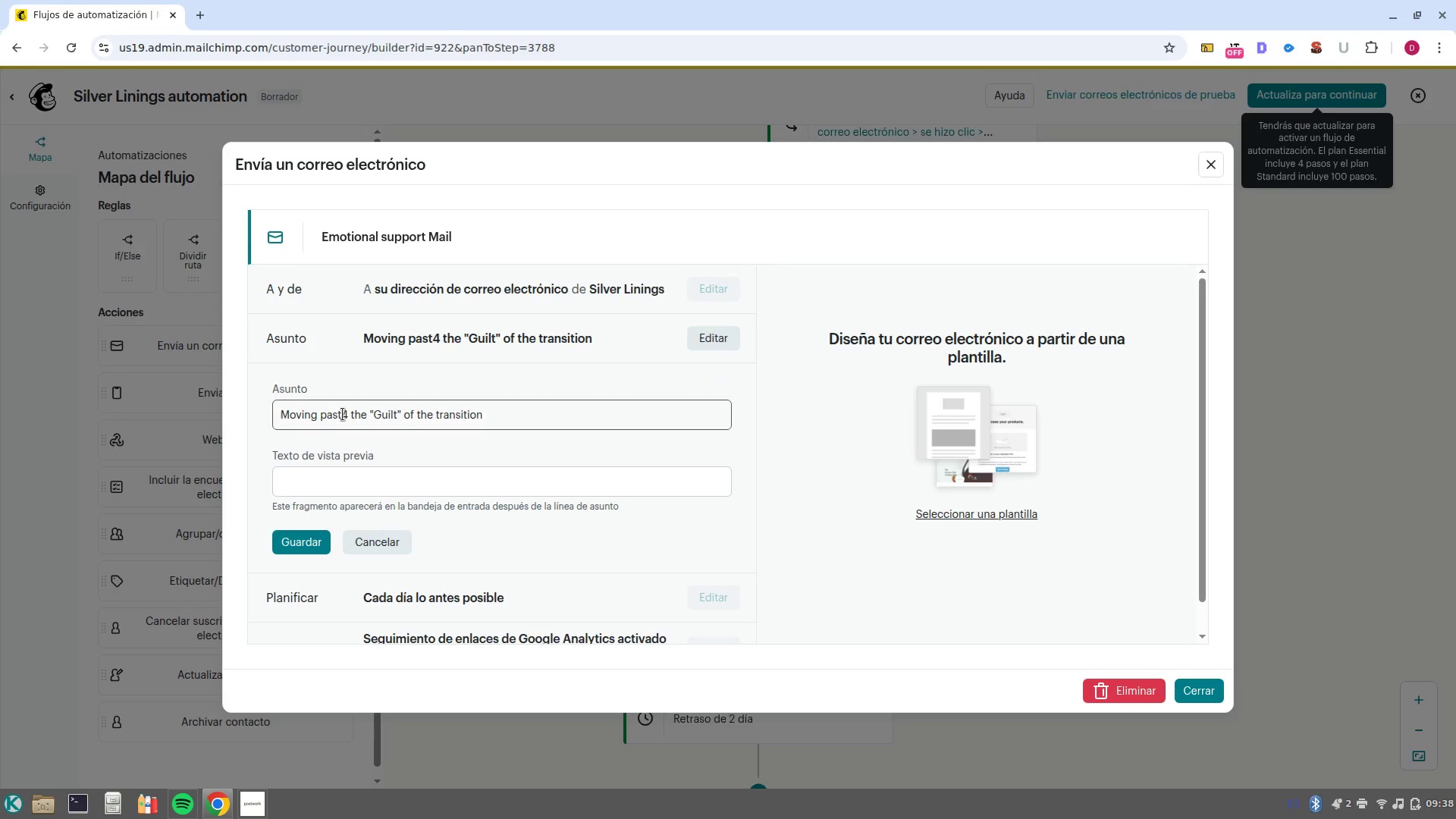 
left_click([342, 414])
 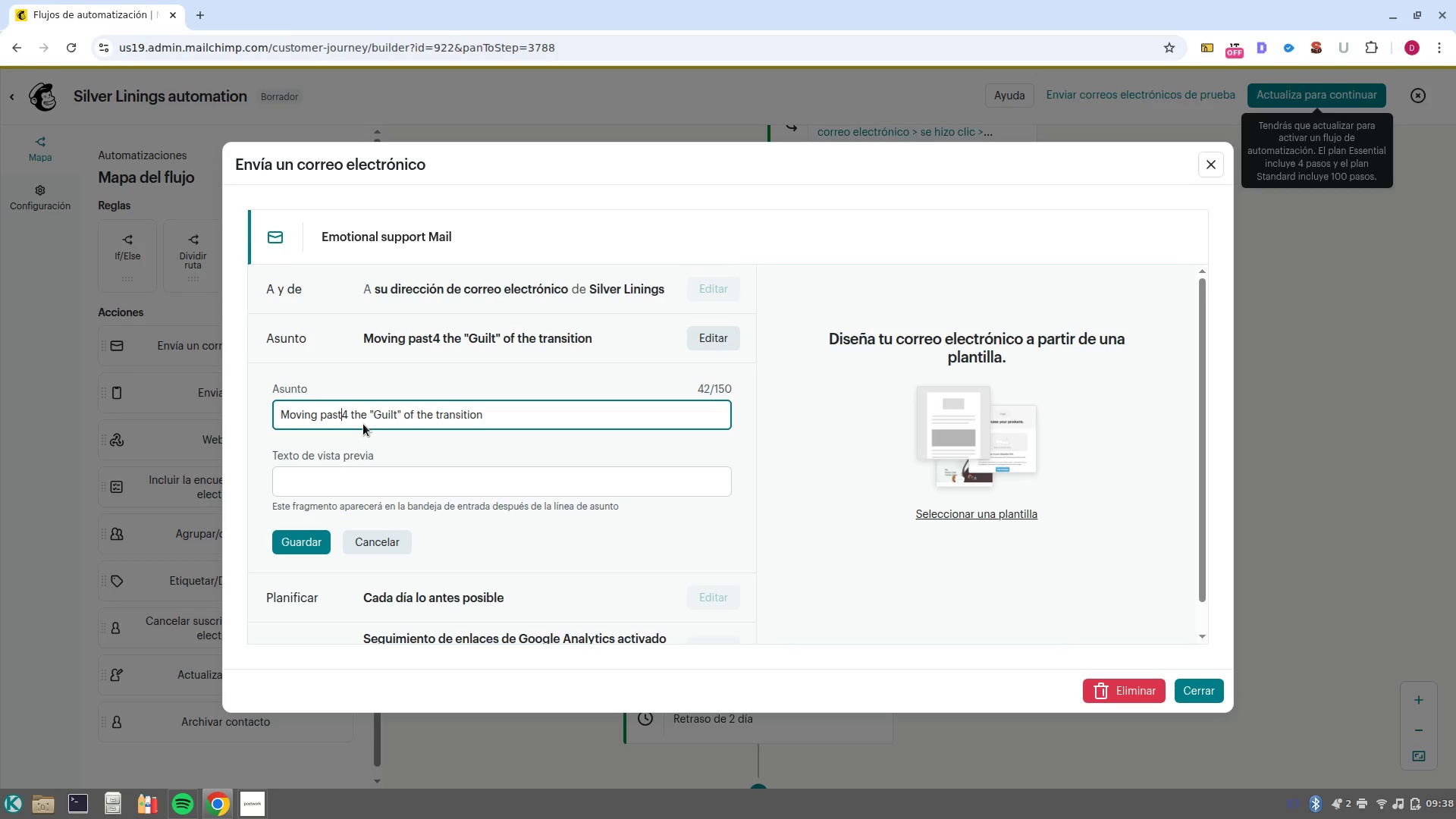 
key(ArrowRight)
 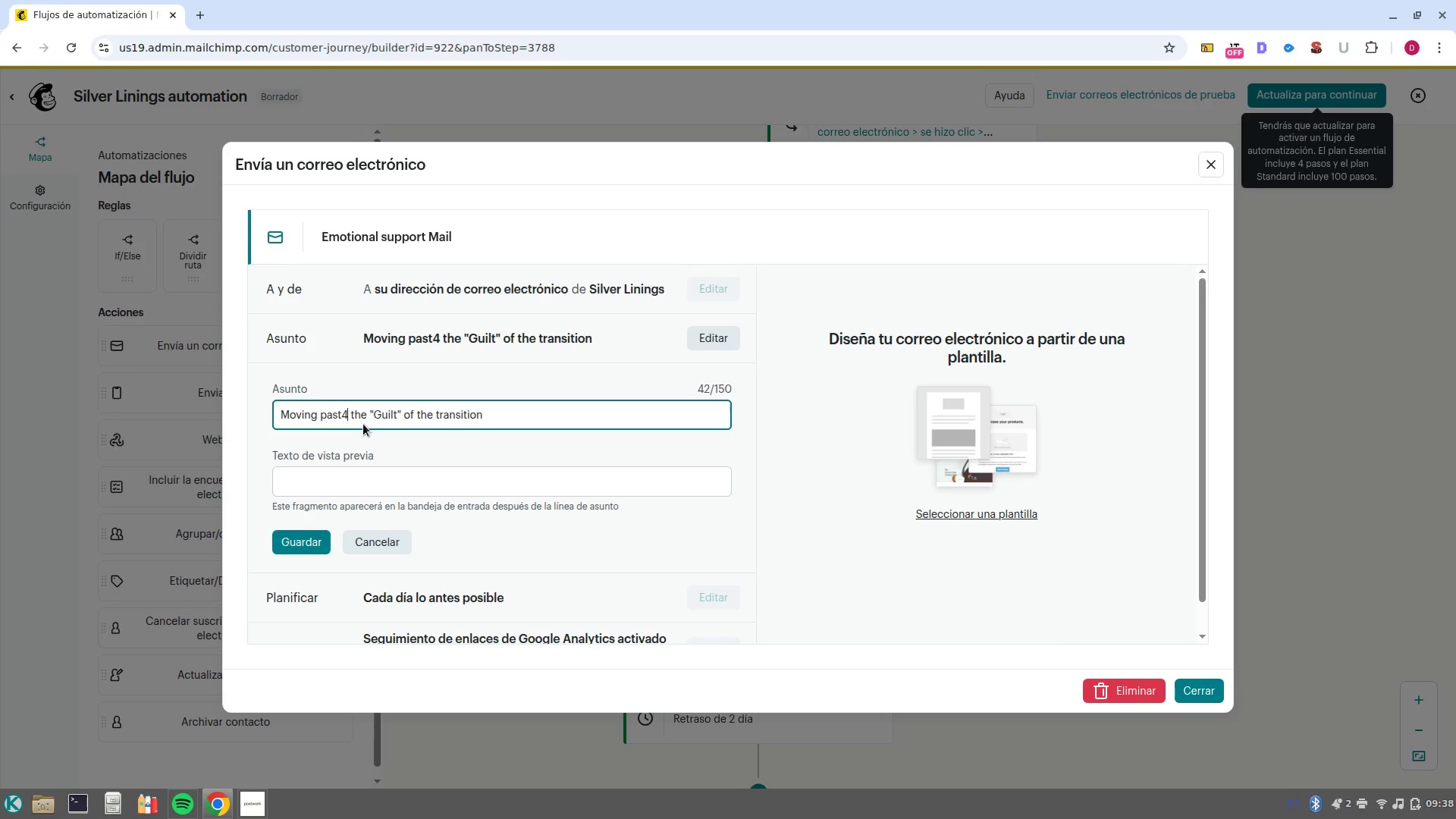 
key(Backspace)
 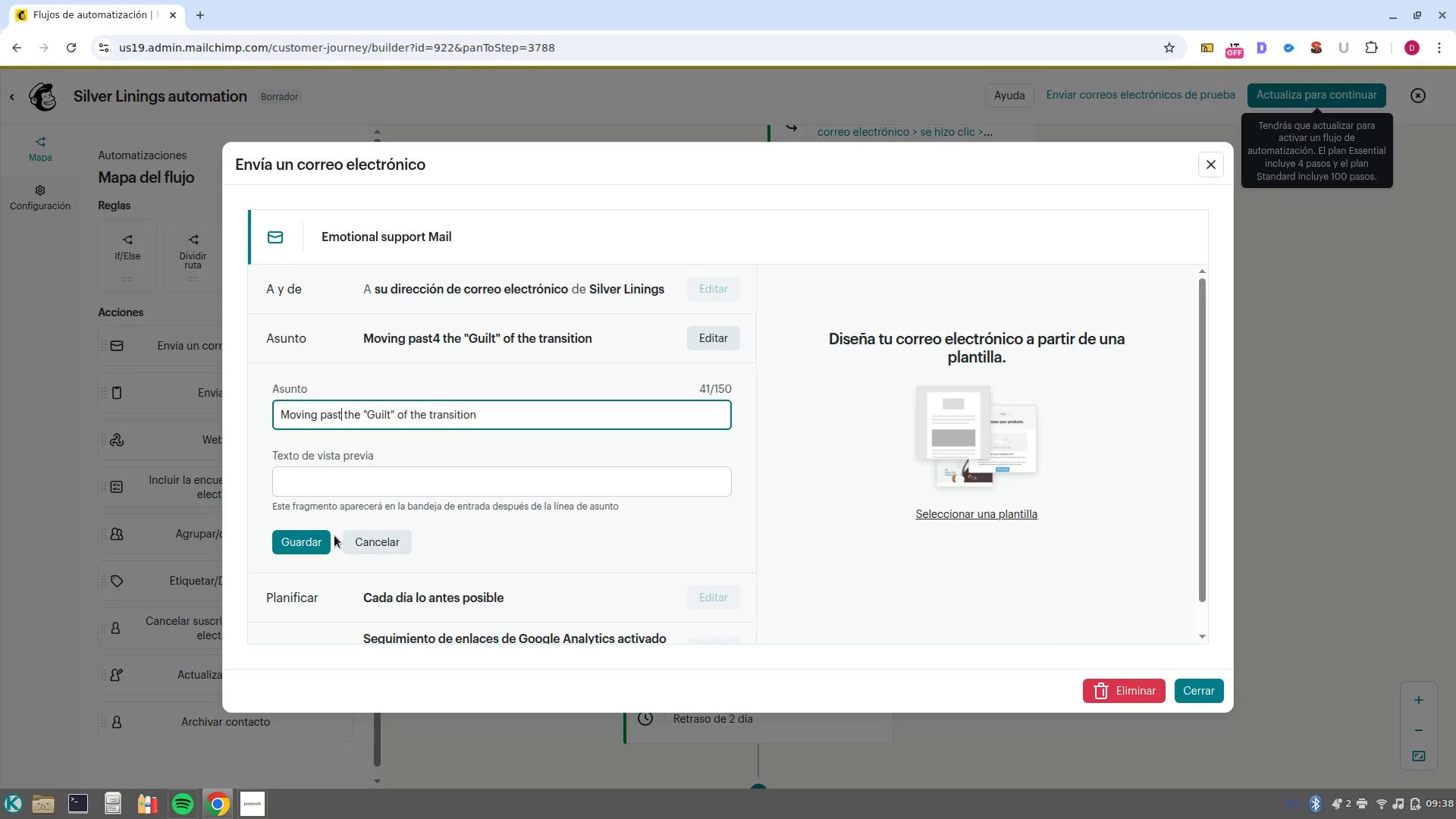 
left_click([314, 535])
 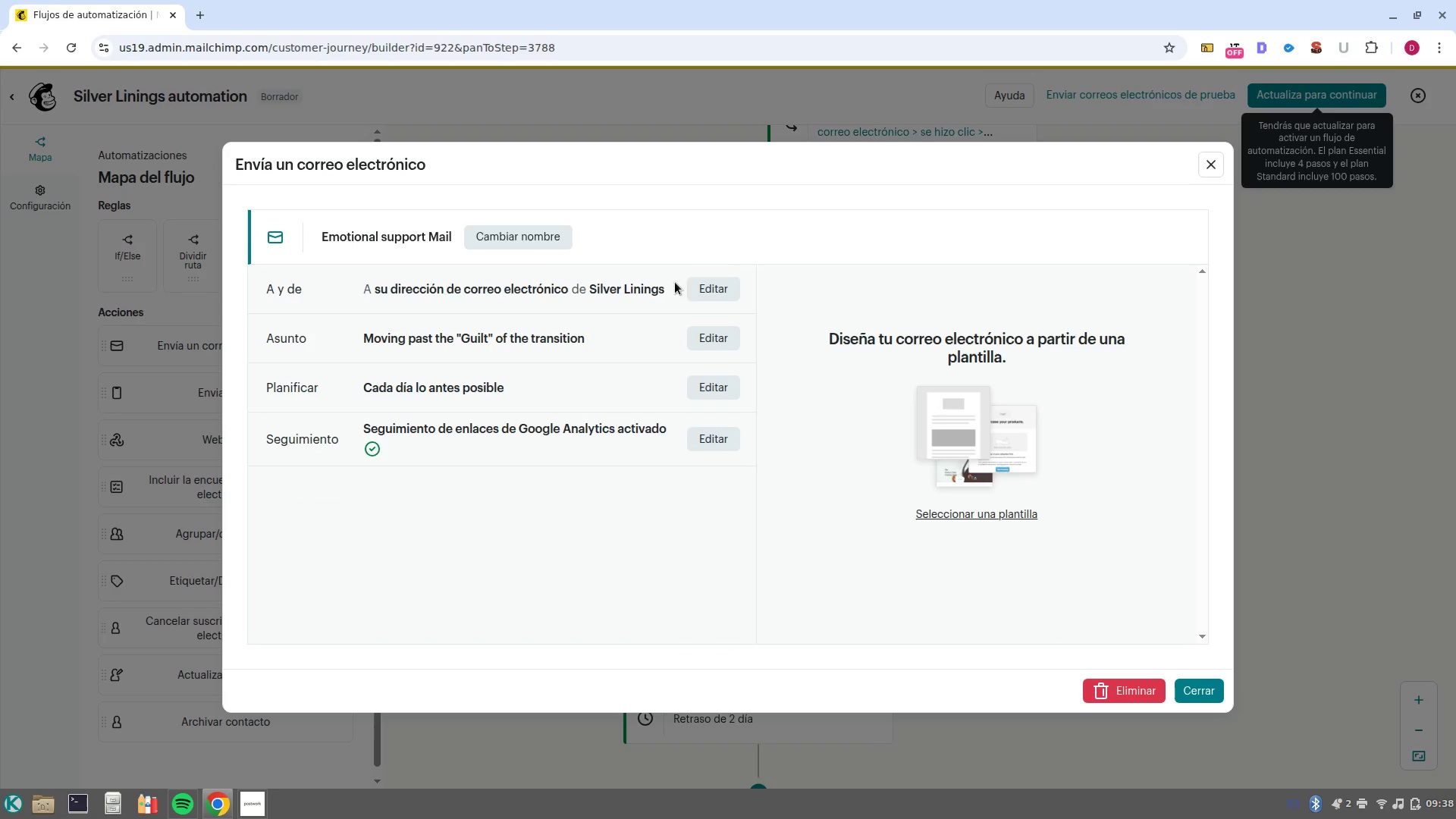 
left_click([522, 234])
 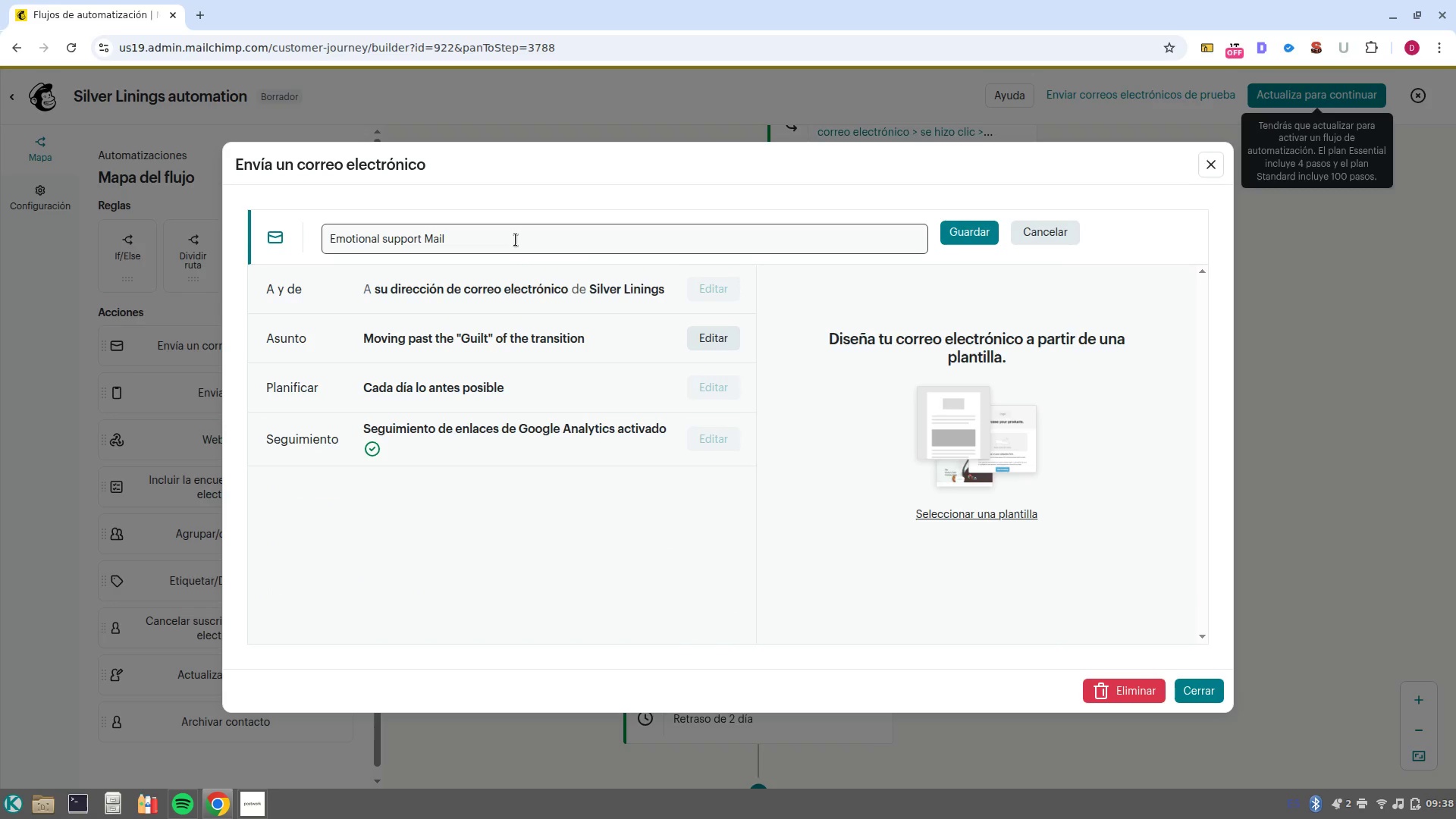 
left_click([516, 240])
 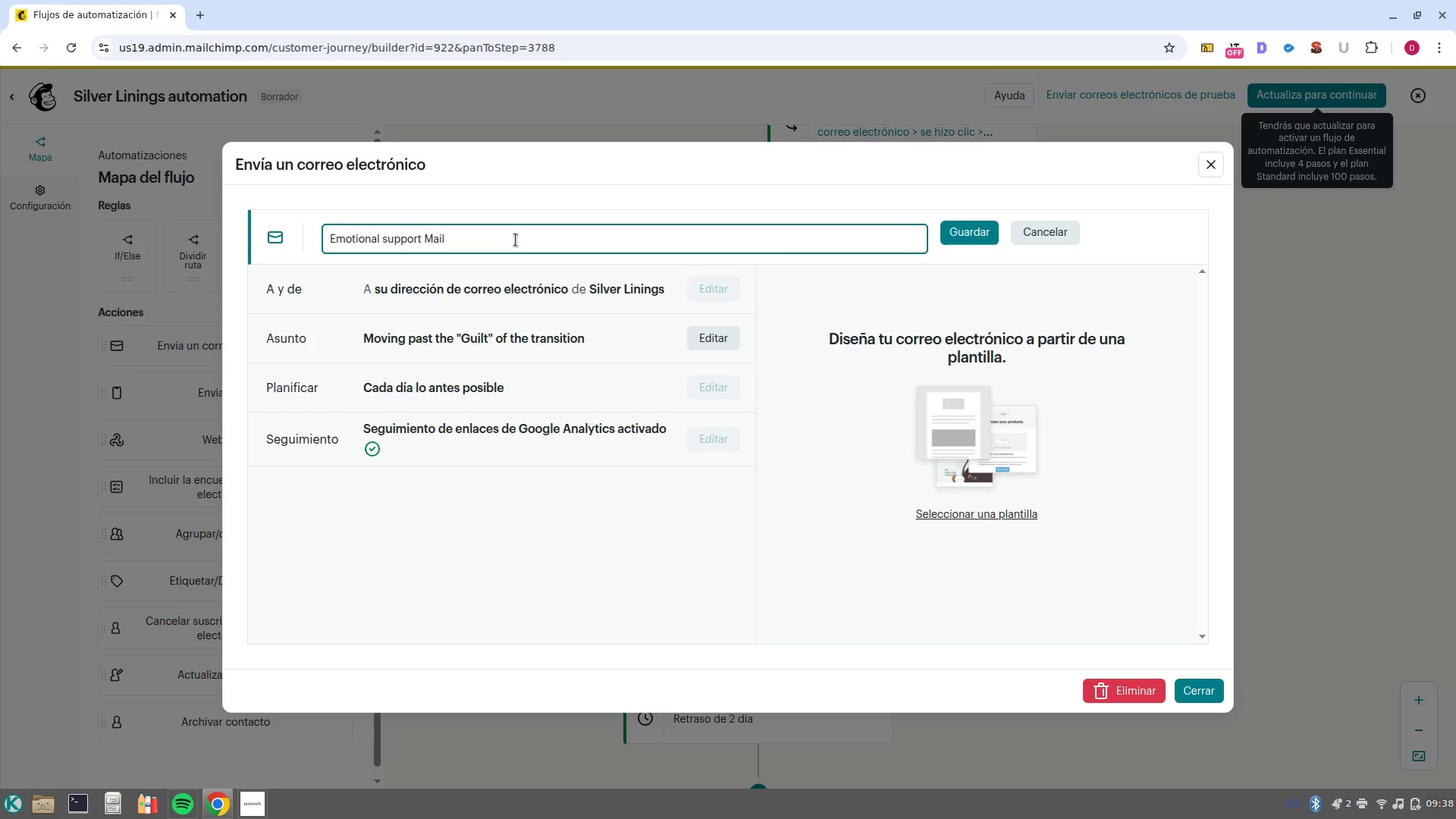 
wait(7.48)
 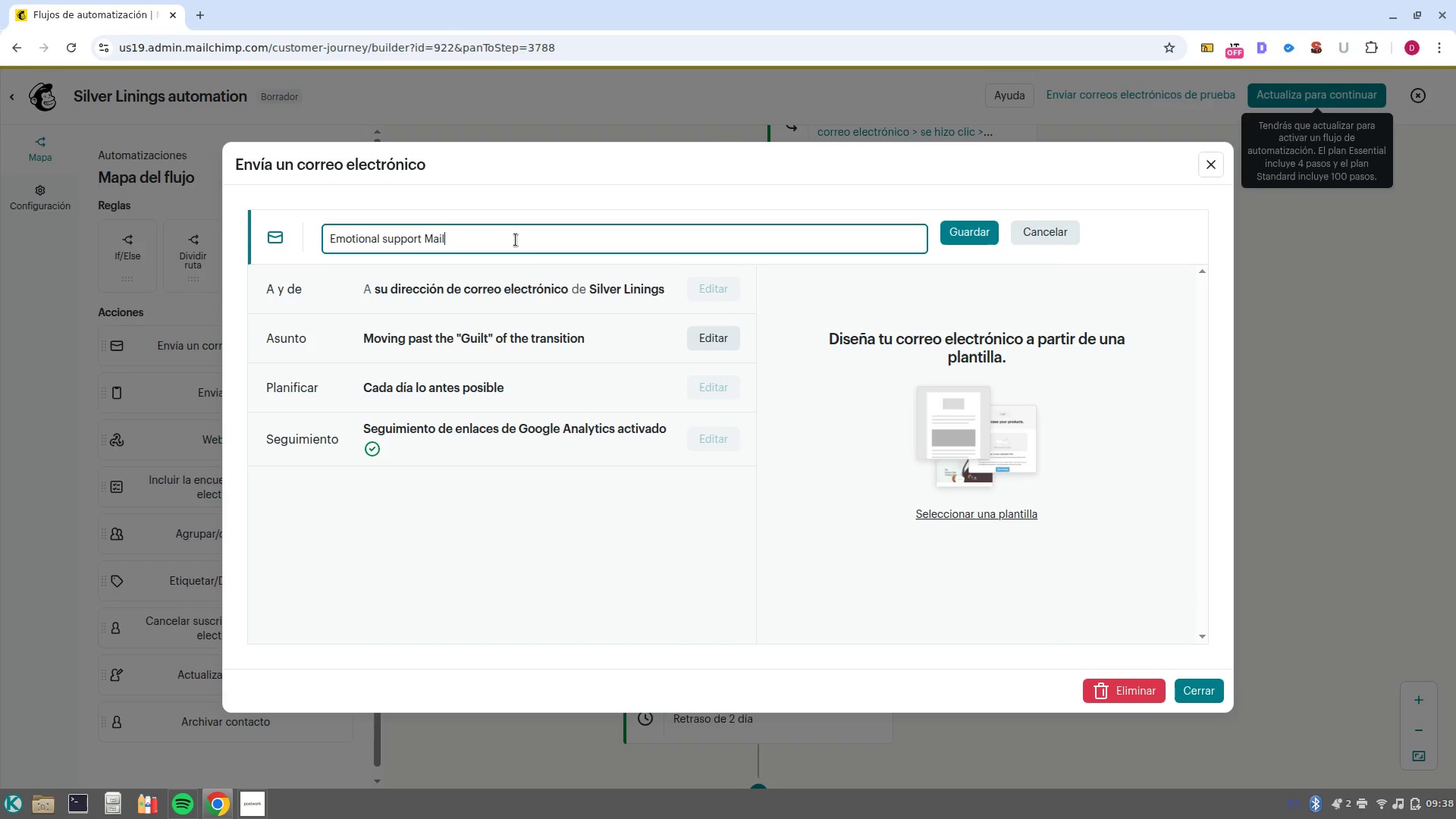 
type( n/ )
key(Backspace)
key(Backspace)
key(Backspace)
type(/ Navigating the guilt)
key(NumpadEnter)
 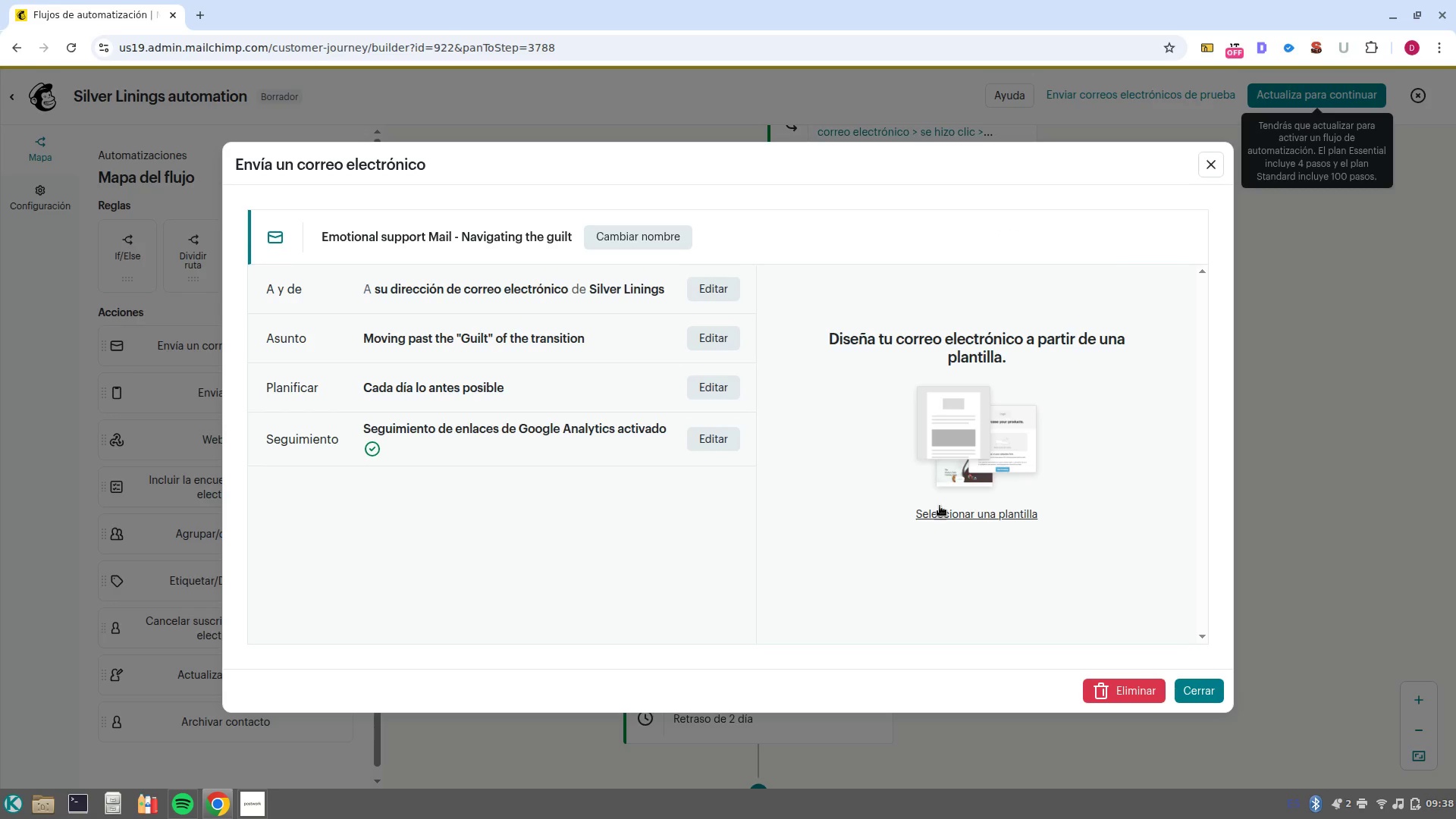 
left_click([949, 522])
 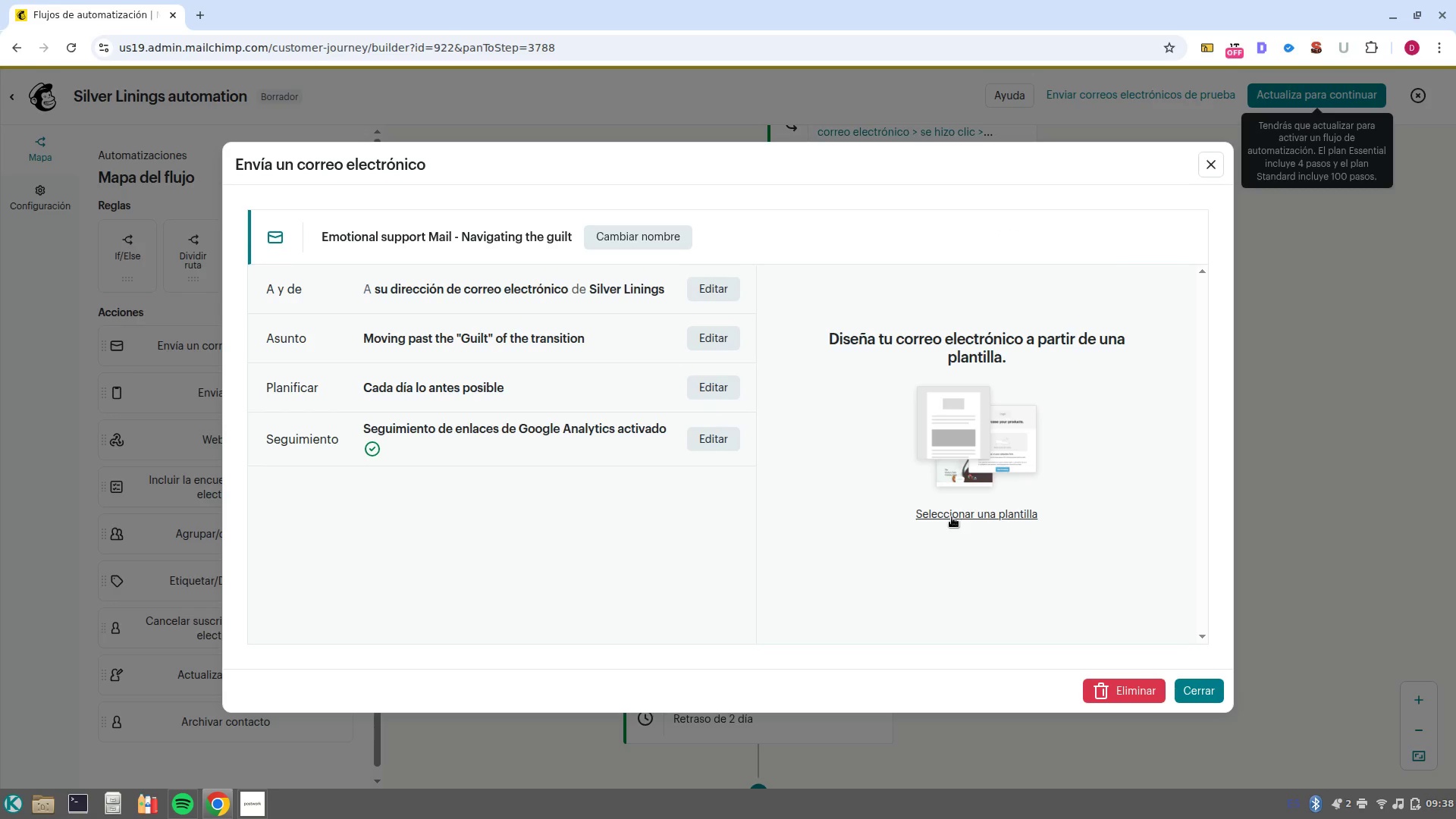 
left_click([952, 517])
 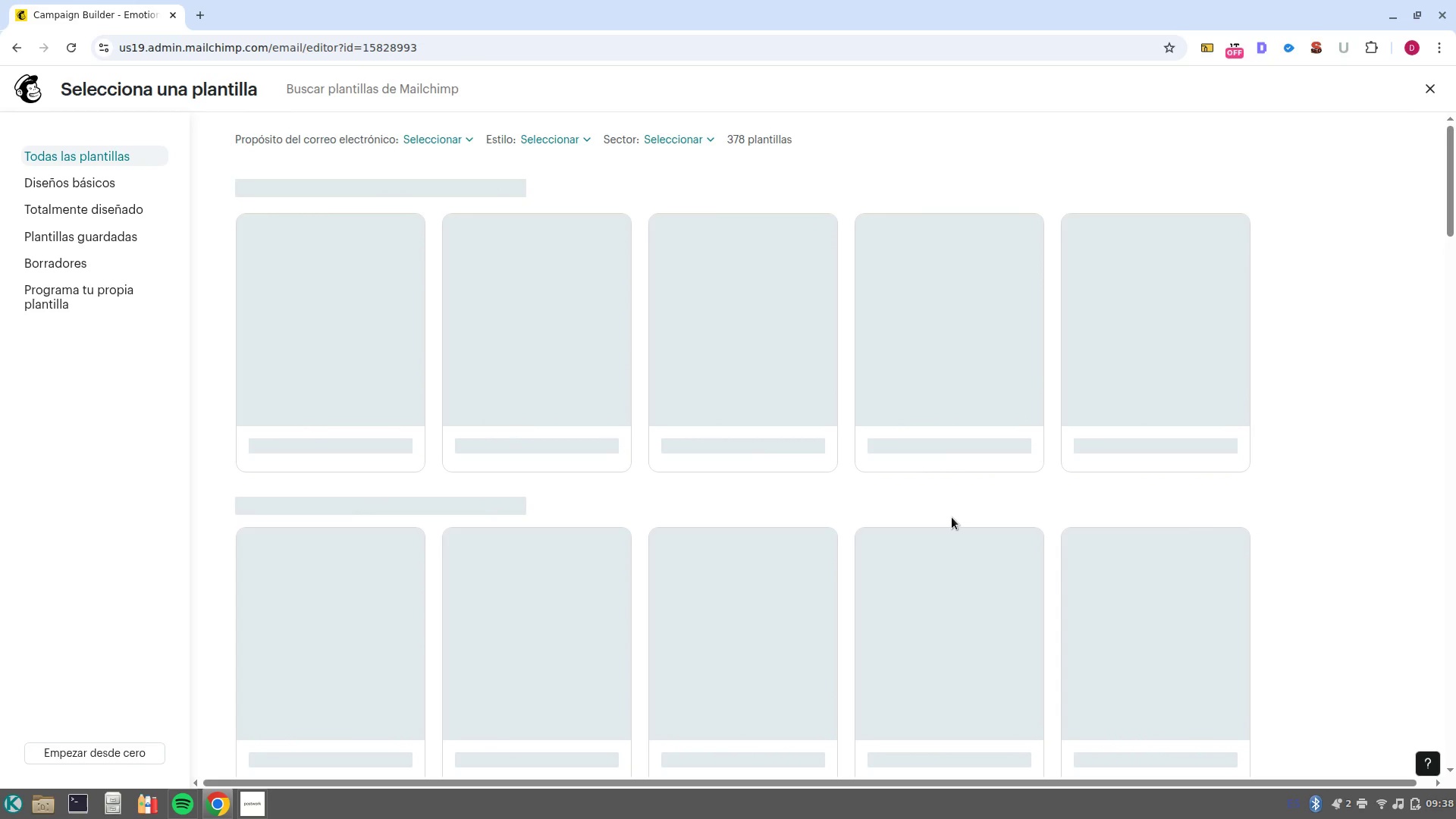 
wait(6.69)
 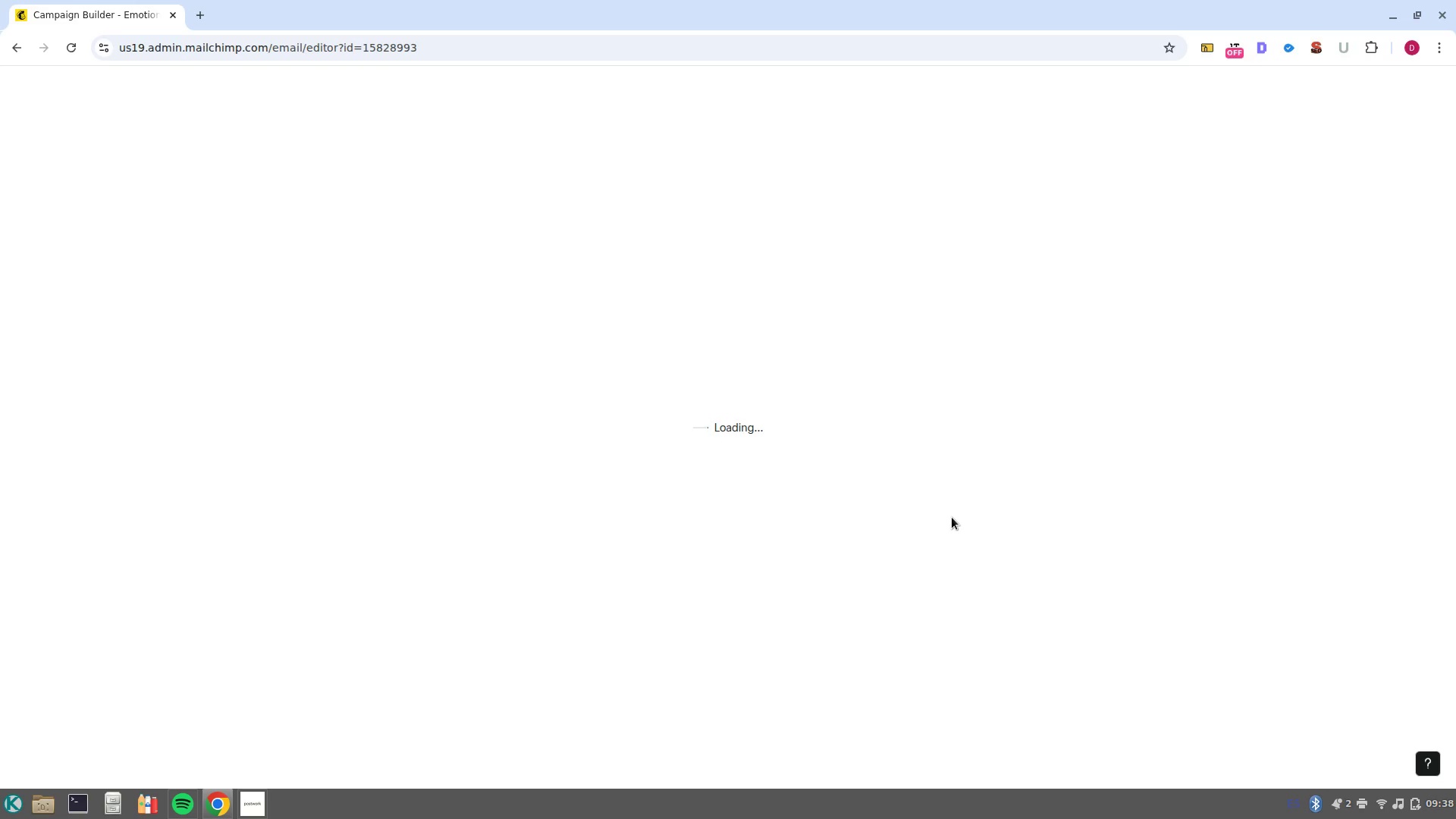 
mouse_move([770, 462])
 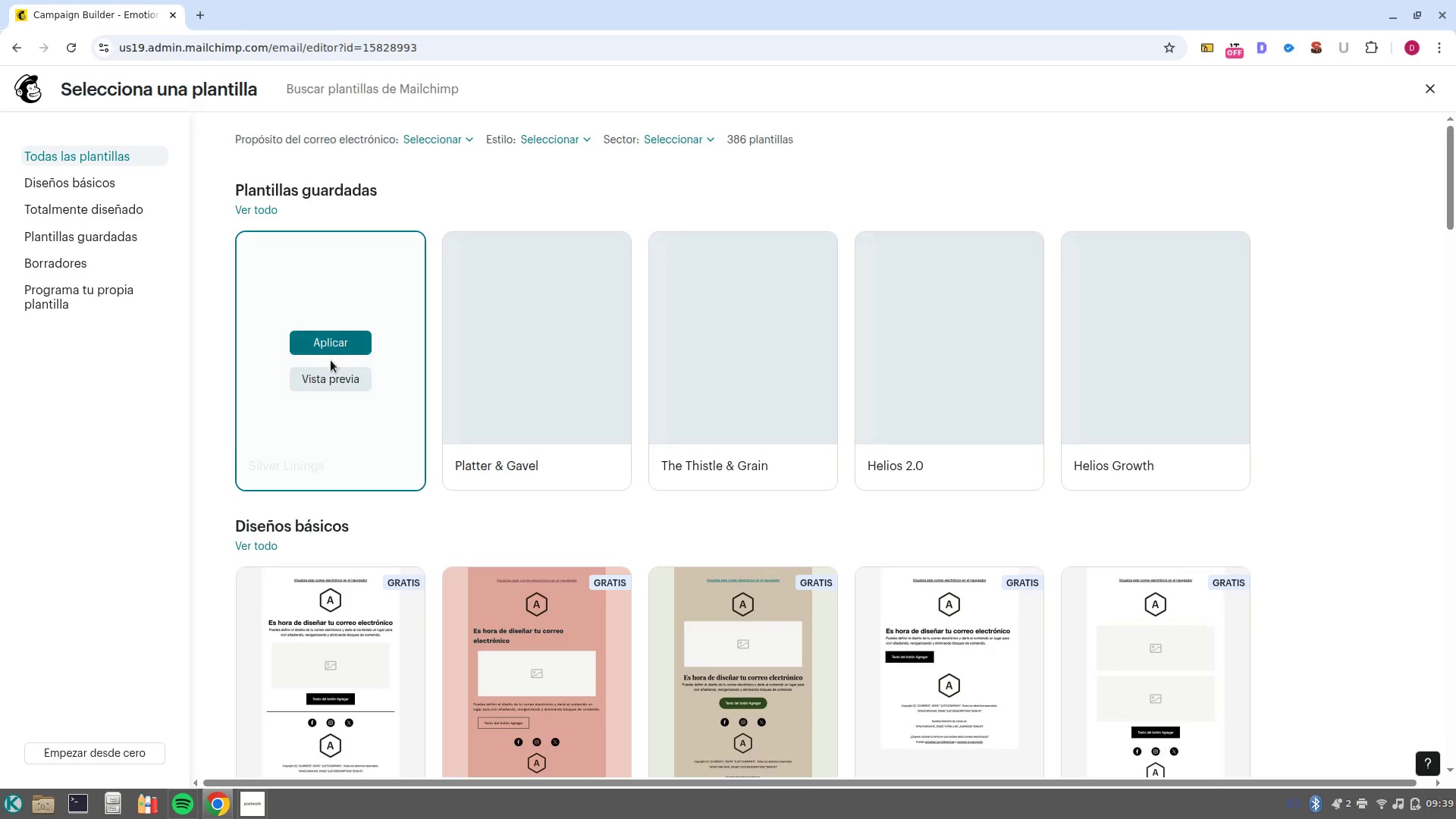 
left_click([337, 350])
 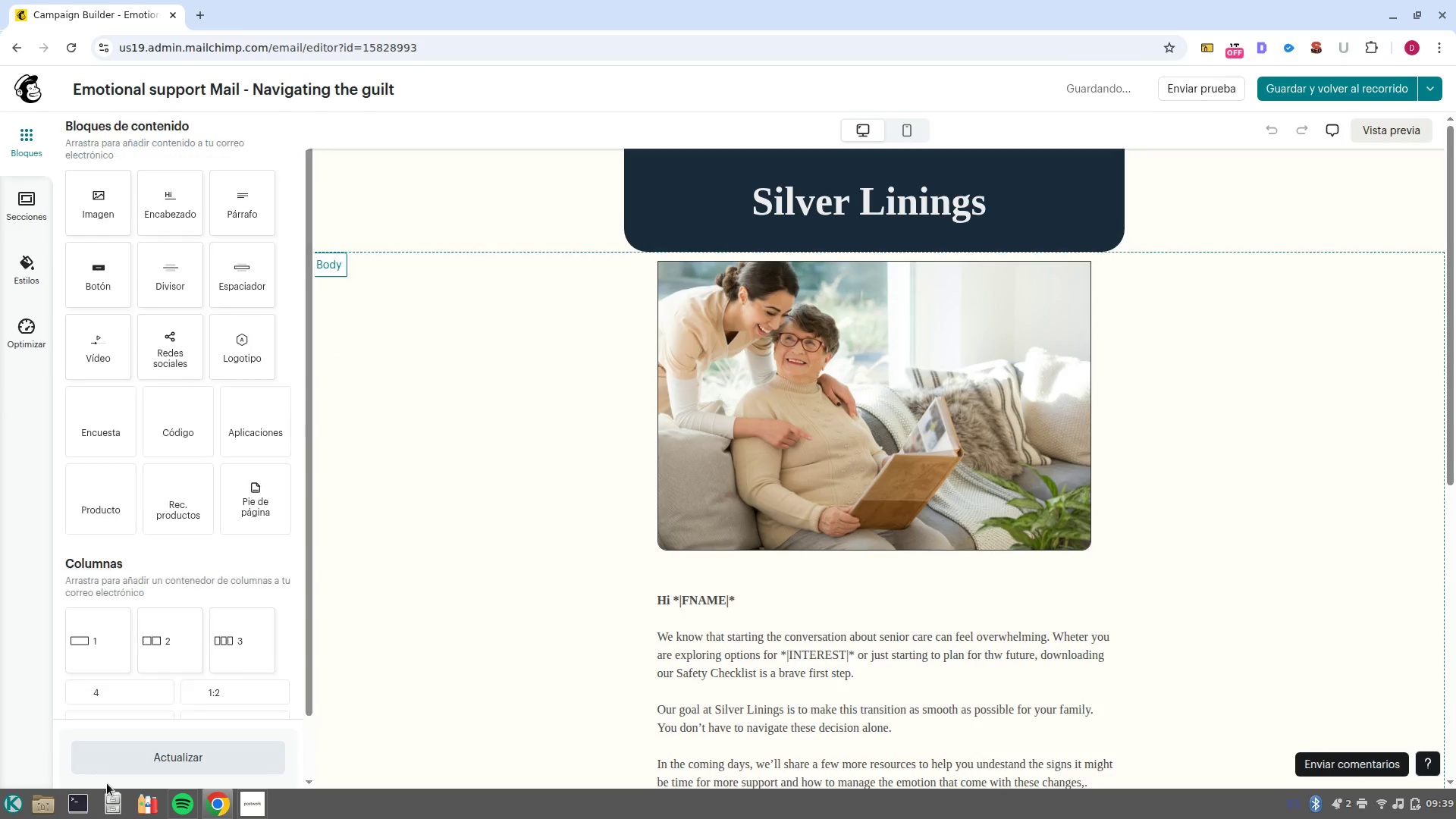 
left_click([268, 730])